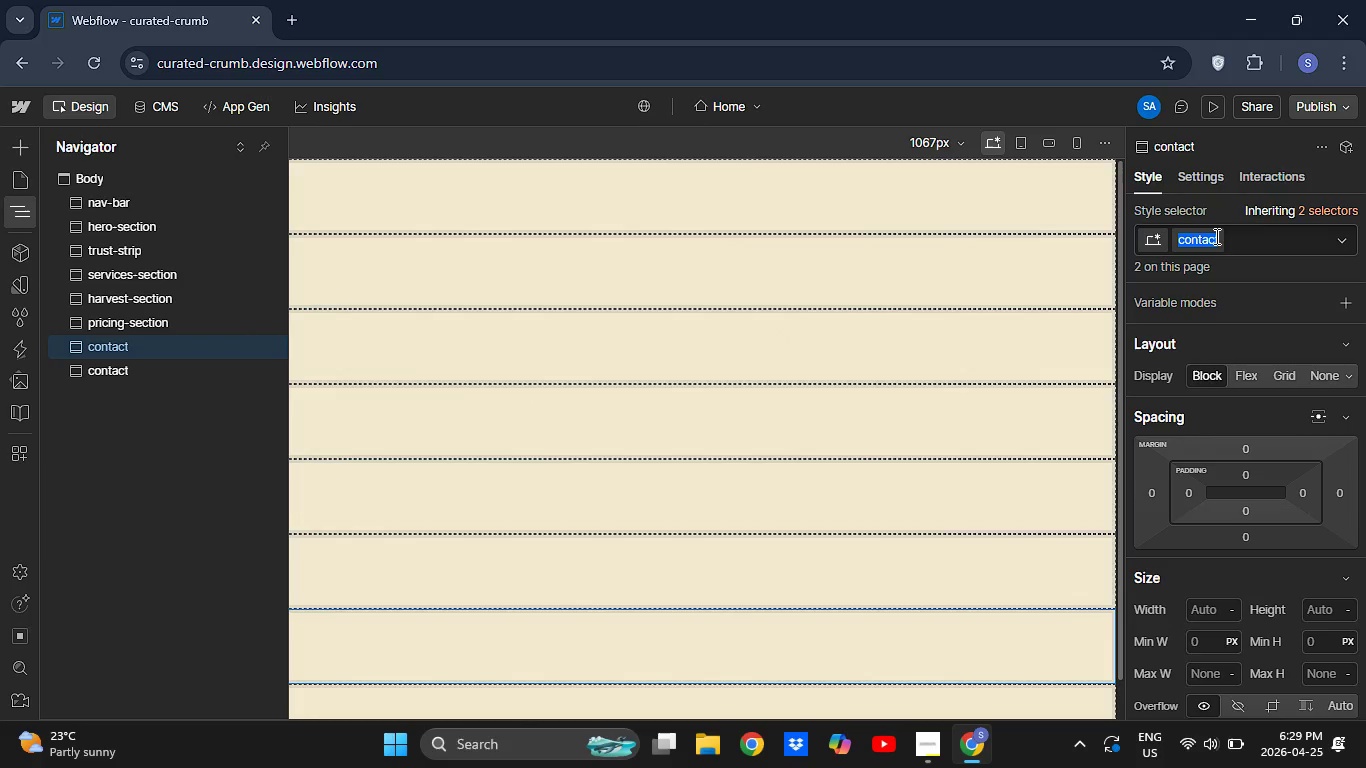 
left_click([1215, 236])
 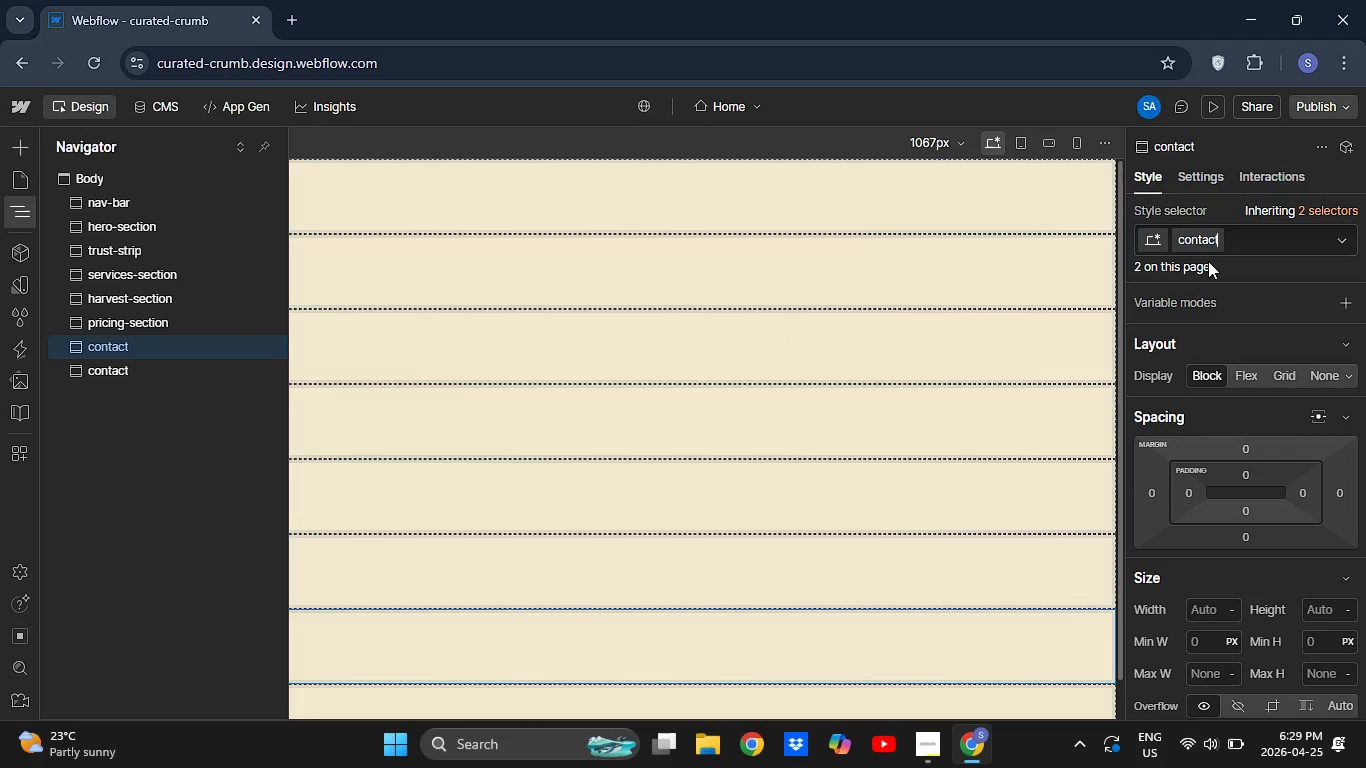 
key(ArrowRight)
 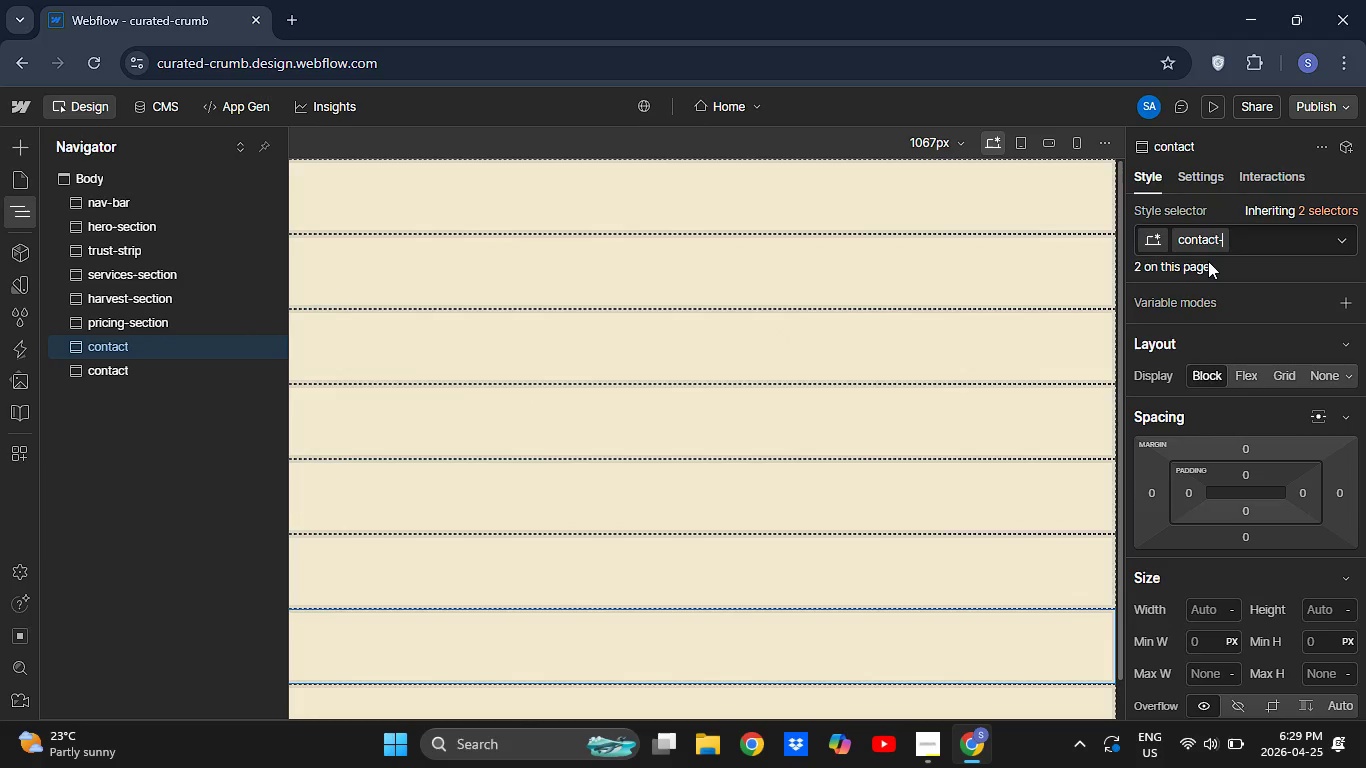 
type(-section)
 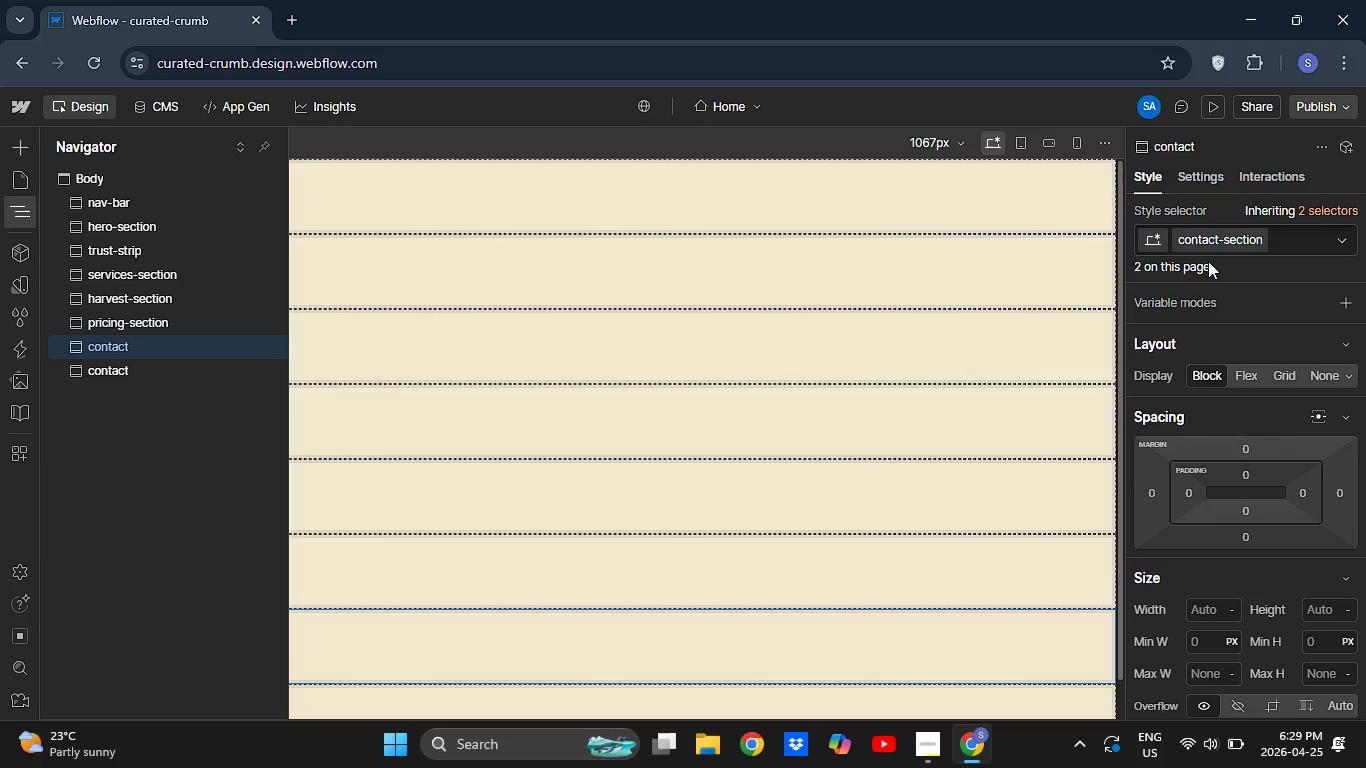 
key(Enter)
 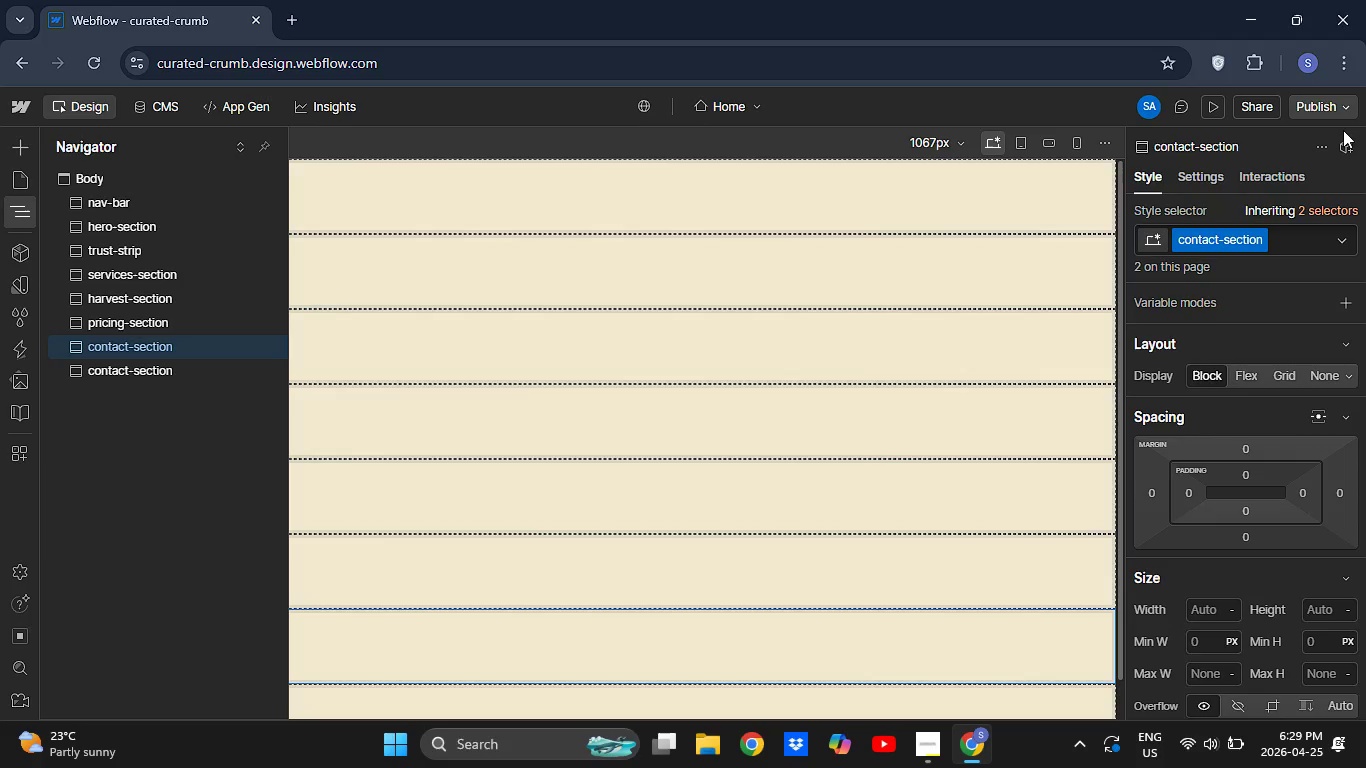 
wait(7.64)
 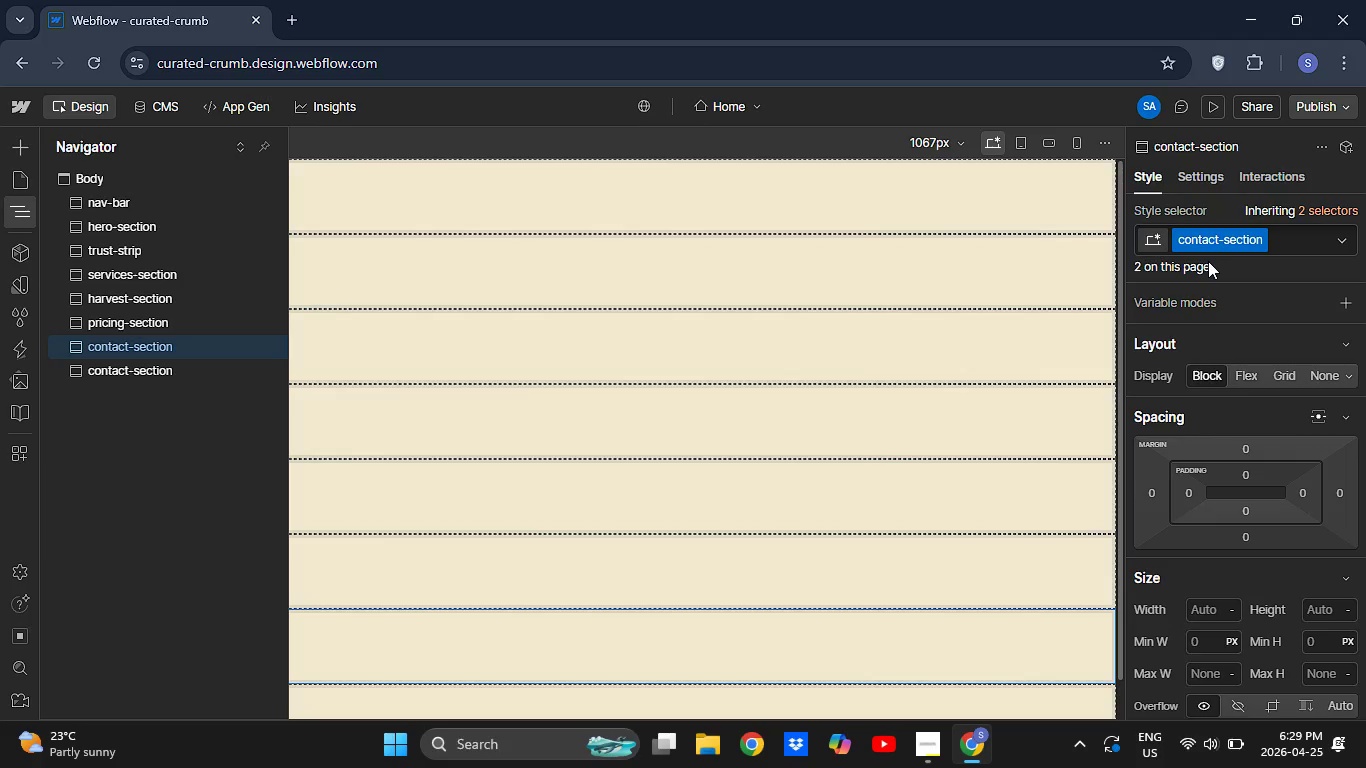 
left_click([138, 429])
 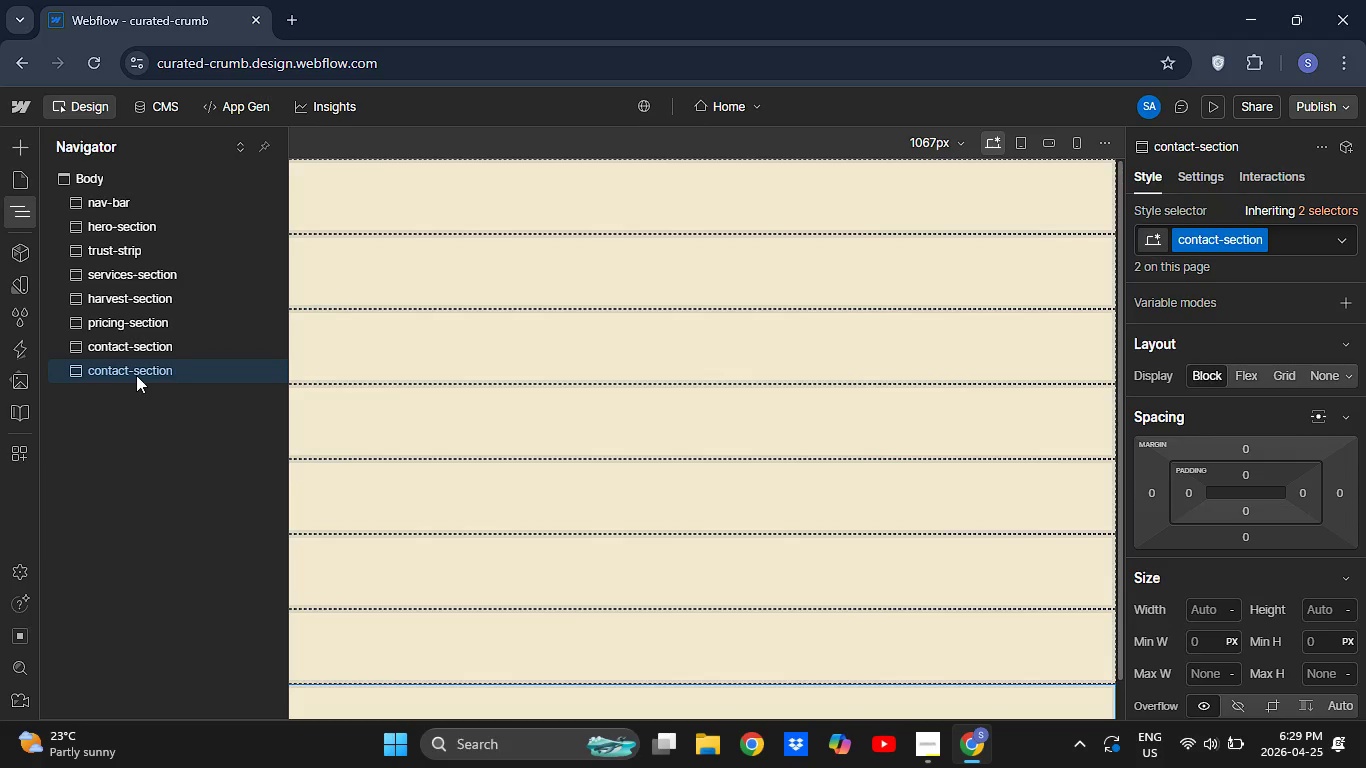 
left_click([136, 375])
 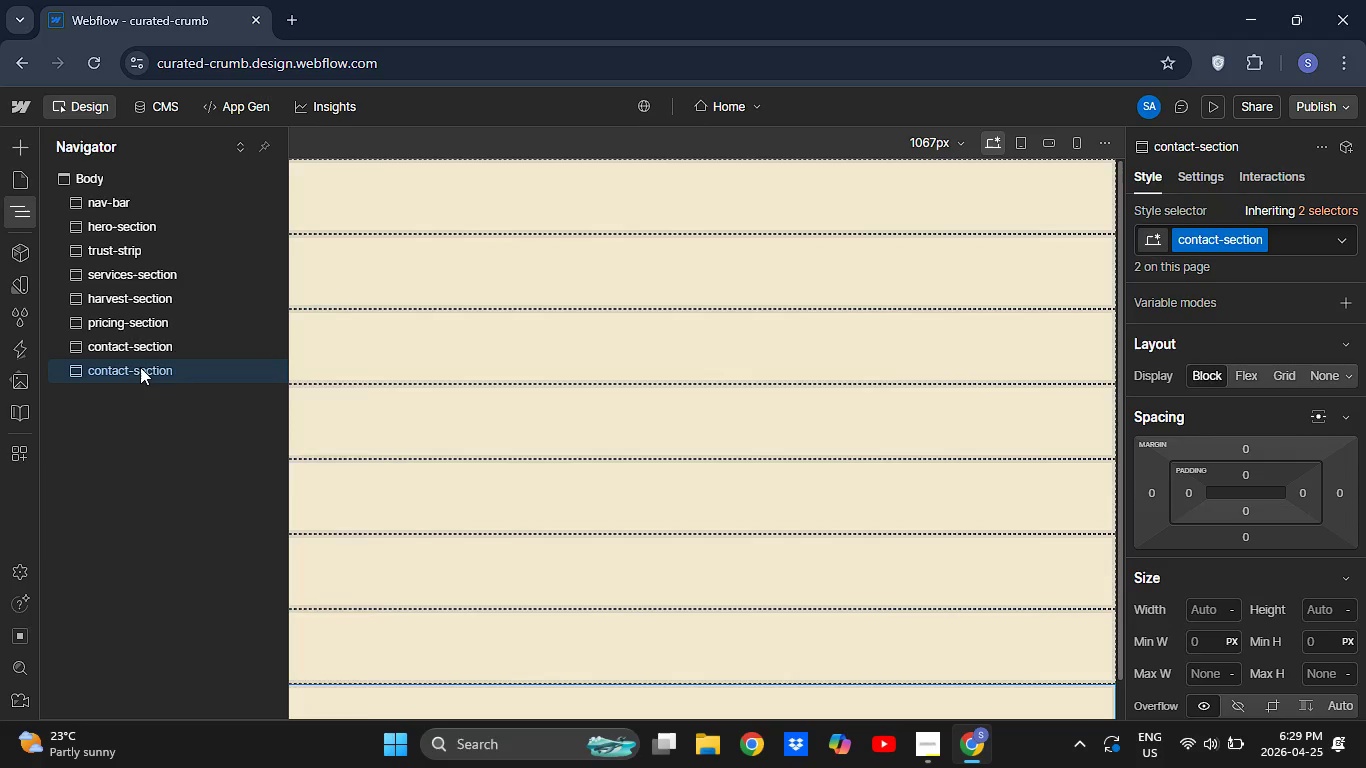 
right_click([140, 367])
 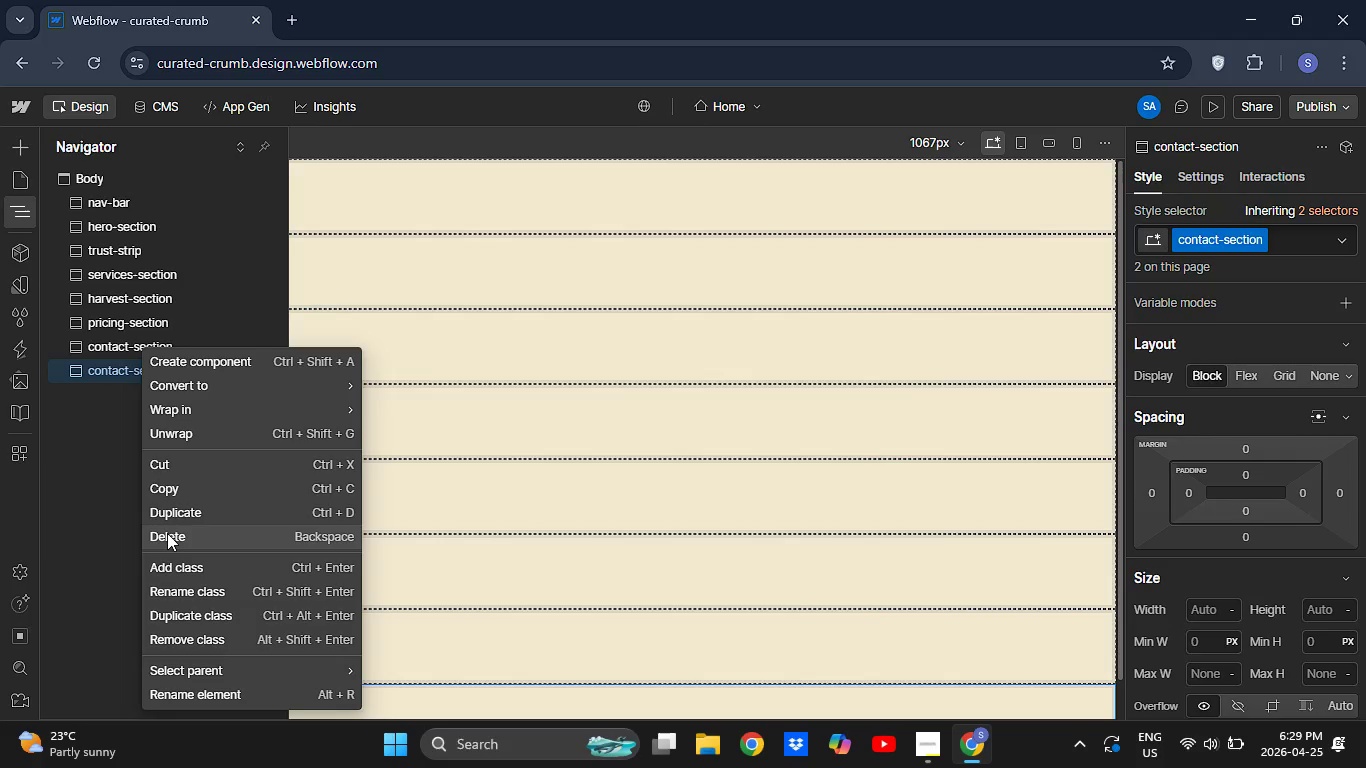 
left_click([167, 533])
 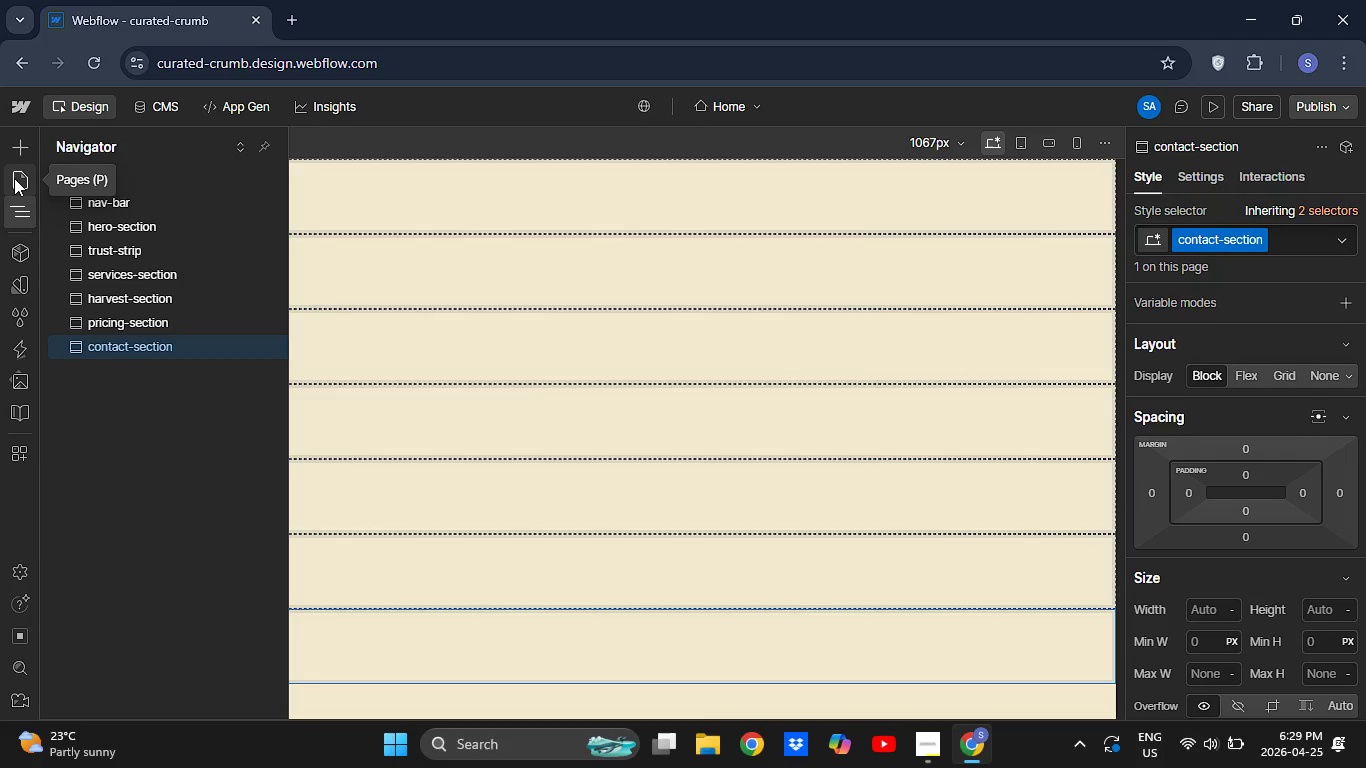 
key(A)
 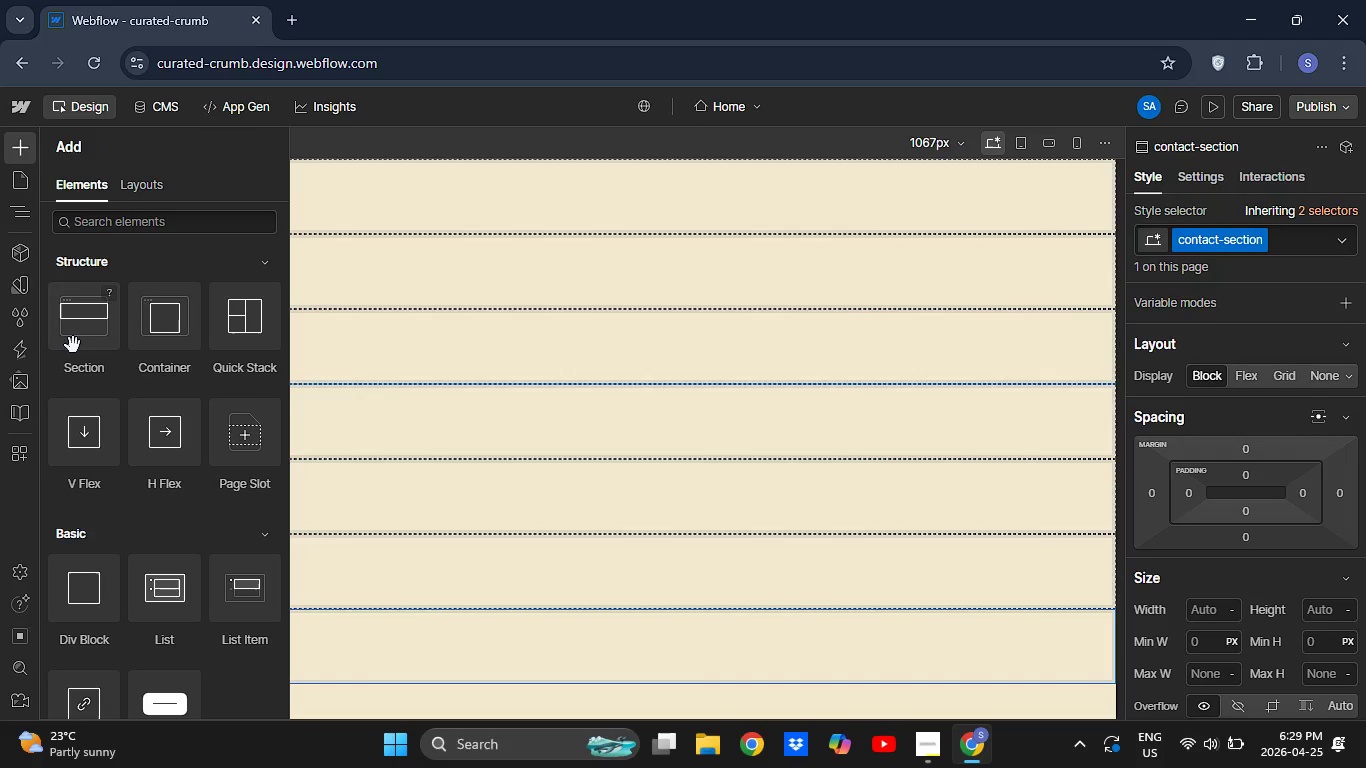 
left_click_drag(start_coordinate=[73, 345], to_coordinate=[81, 378])
 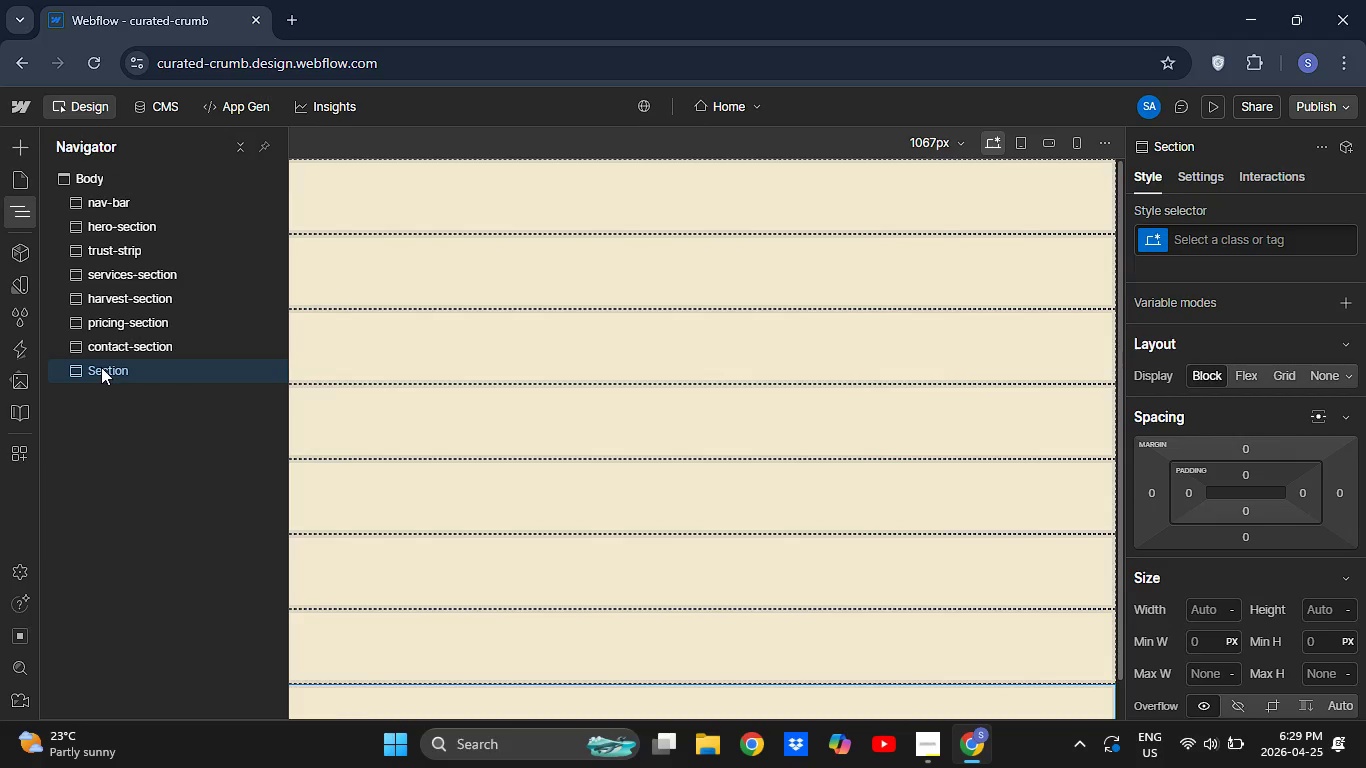 
right_click([101, 367])
 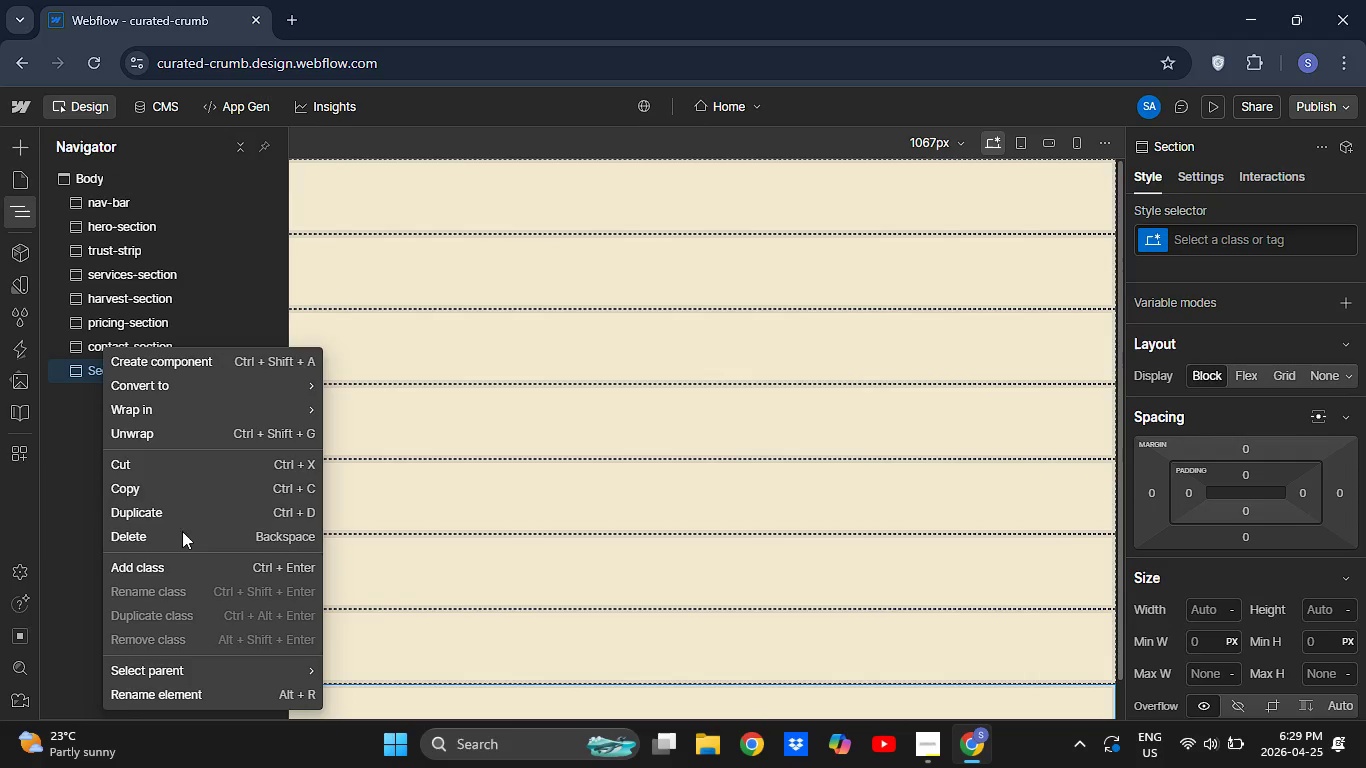 
left_click([73, 419])
 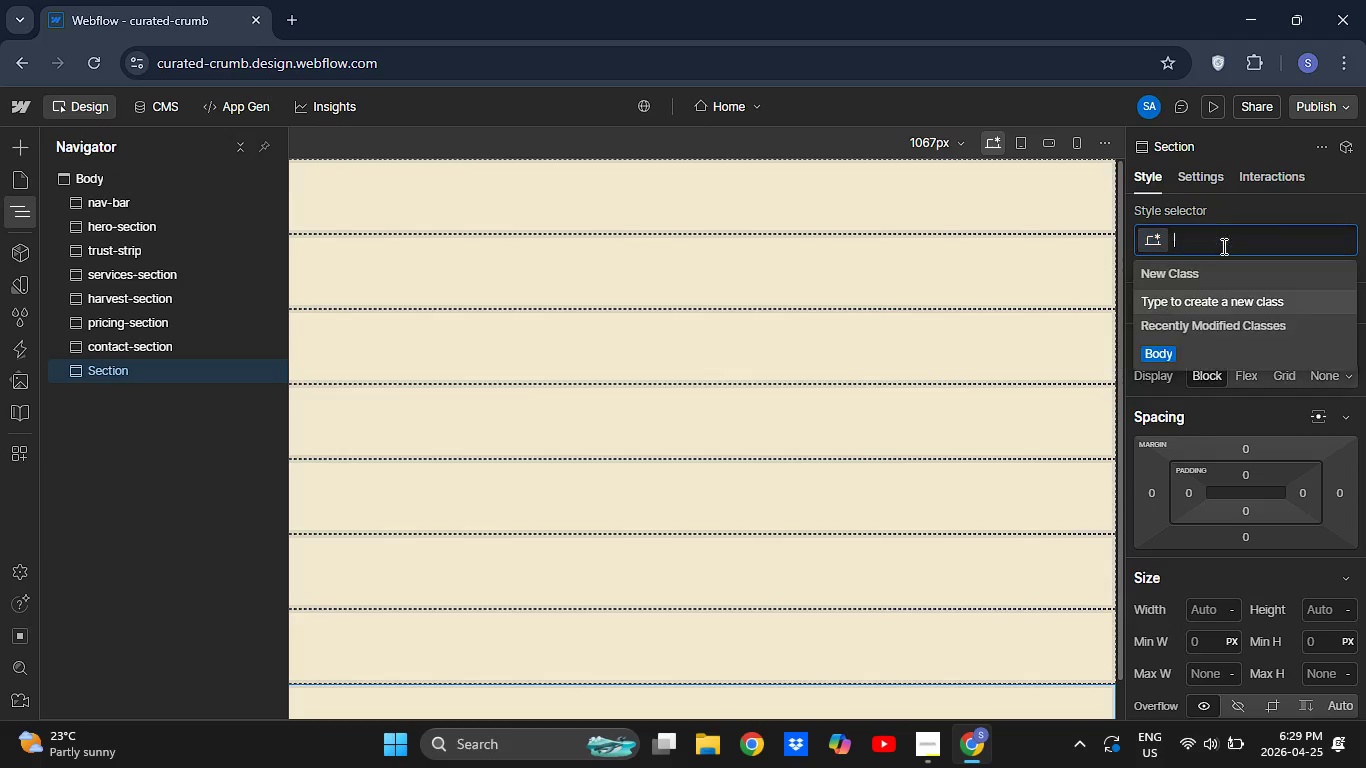 
left_click([1222, 246])
 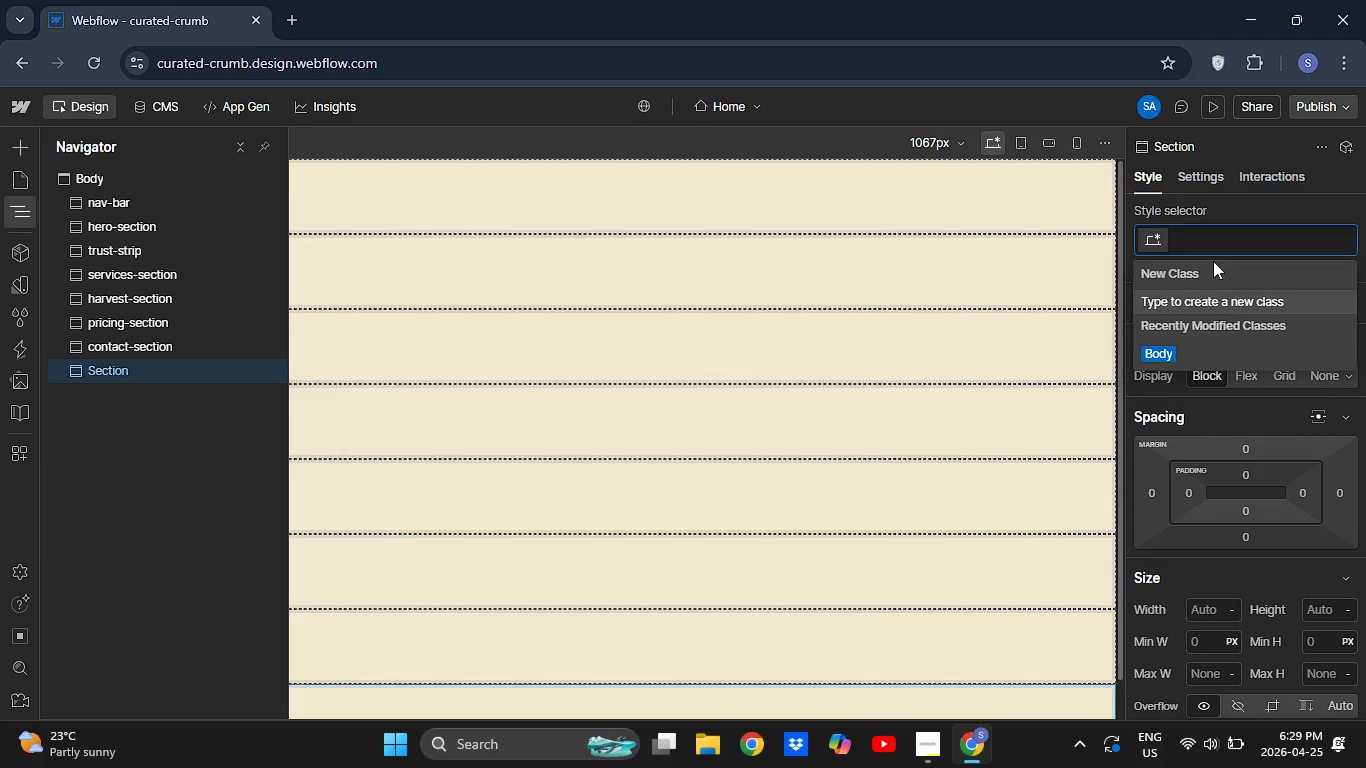 
type(footer)
 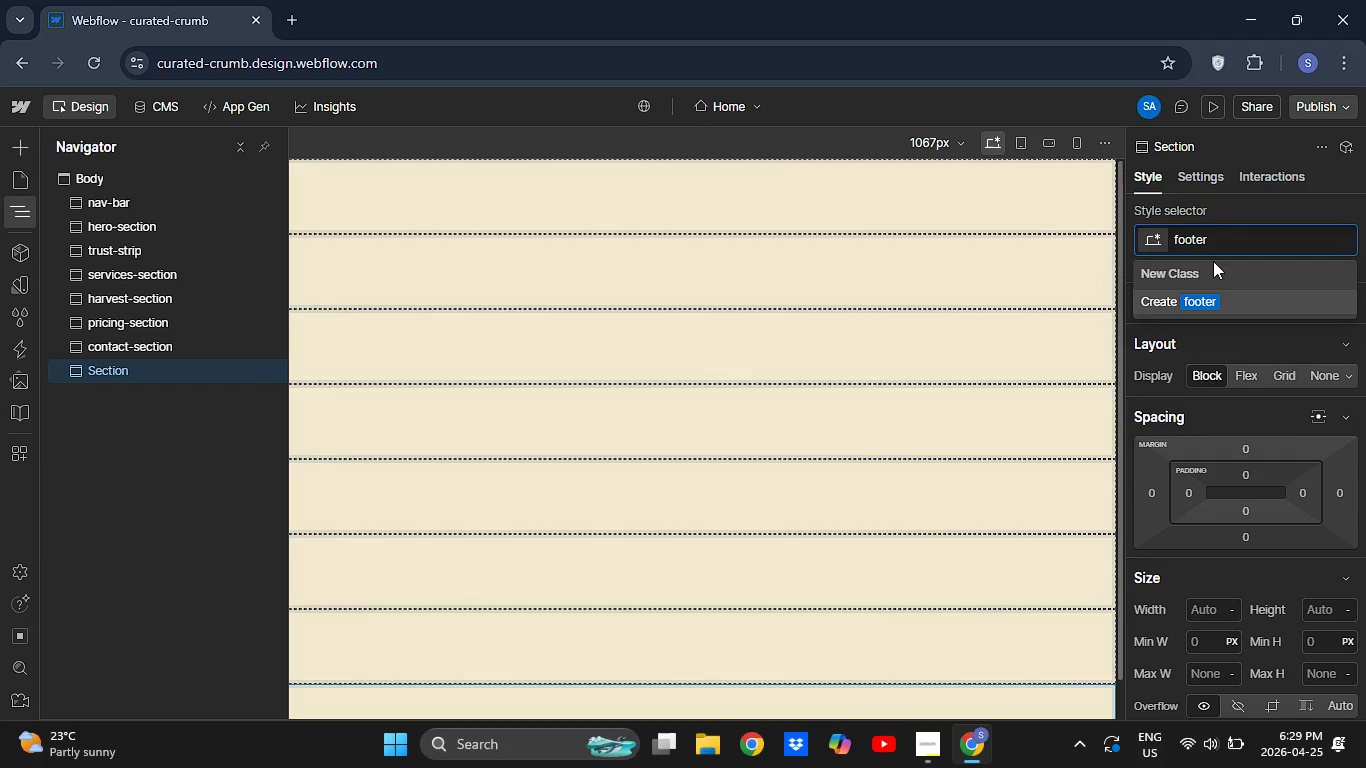 
wait(5.81)
 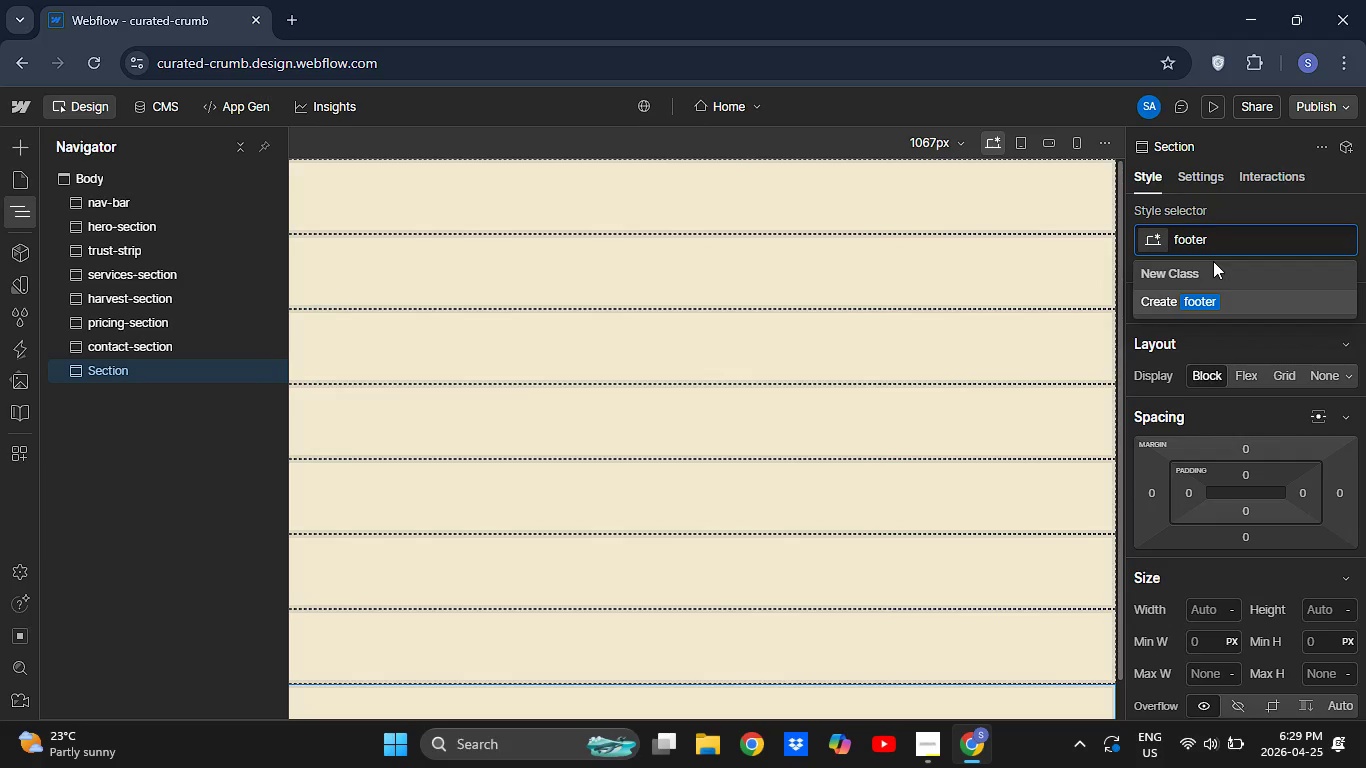 
key(Break)
 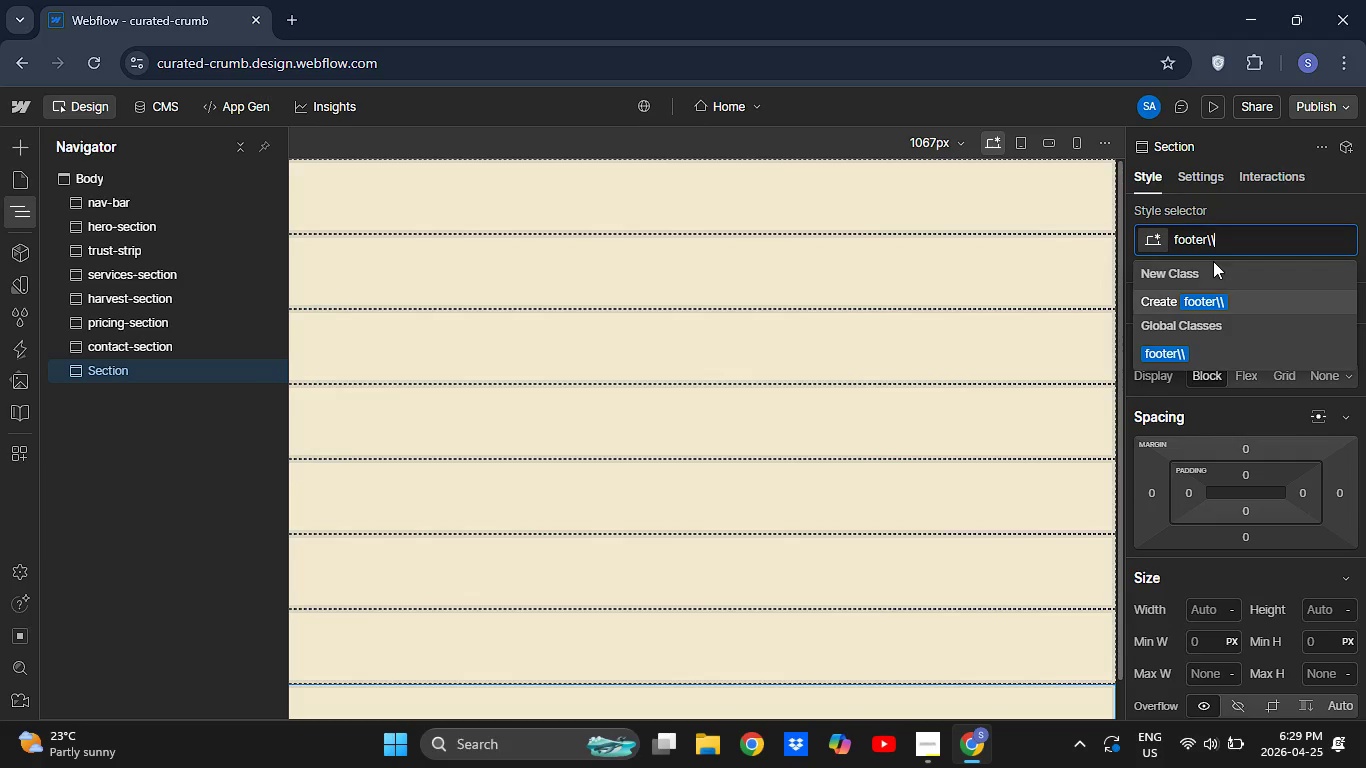 
key(Break)
 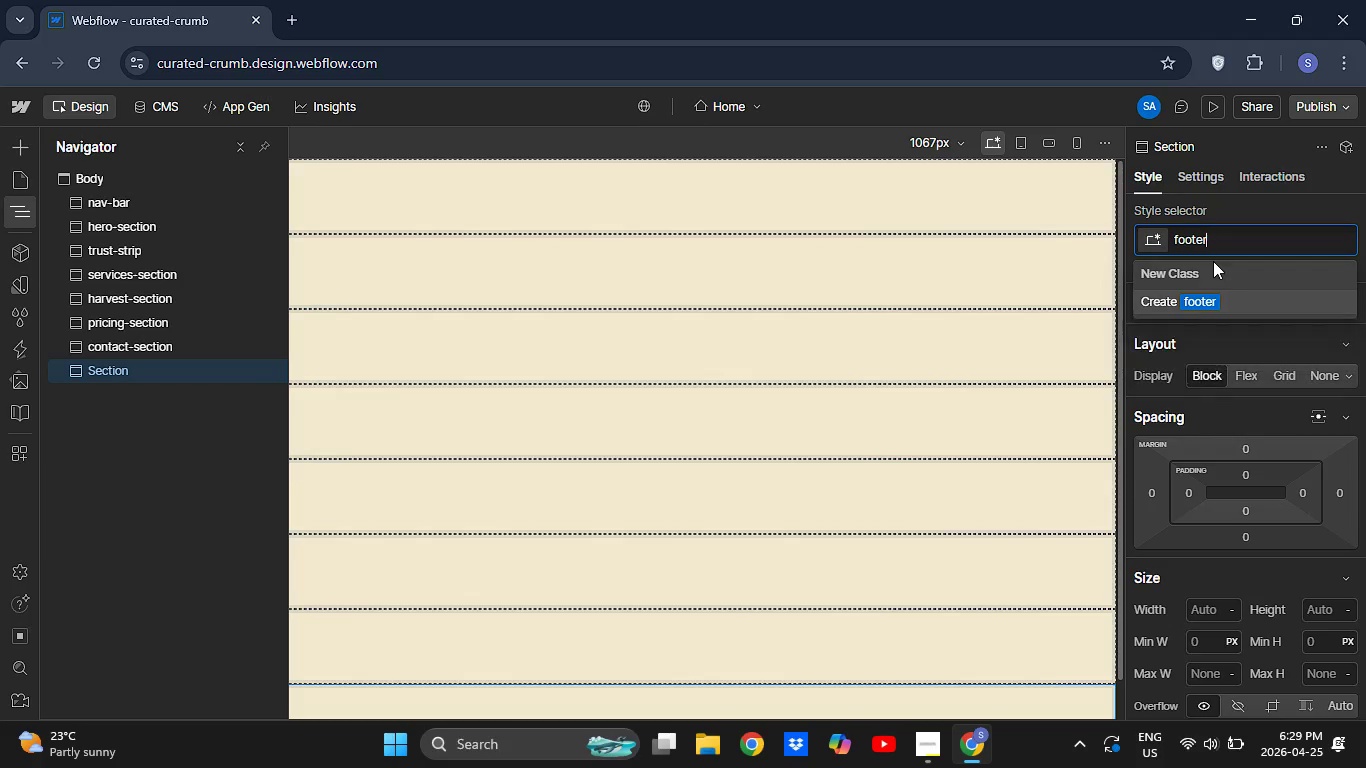 
key(Backspace)
 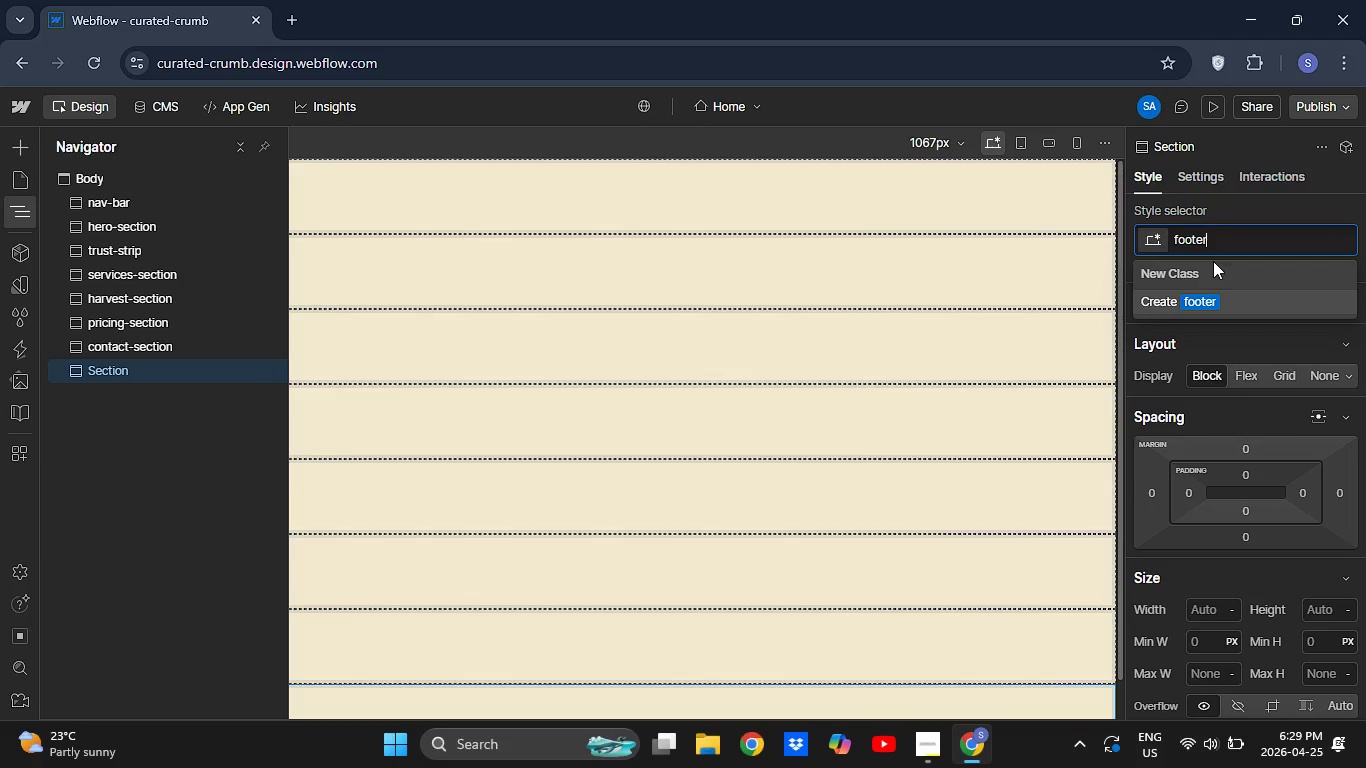 
key(Backspace)
 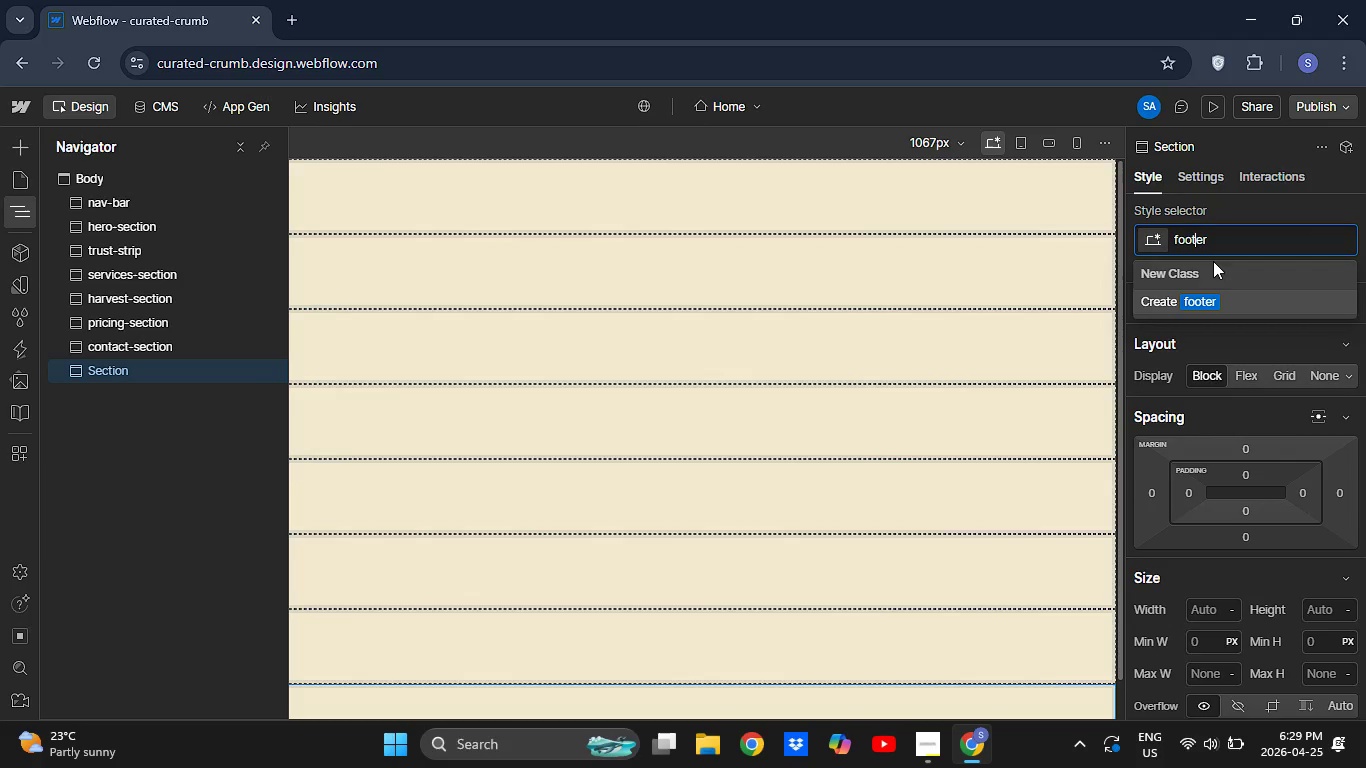 
key(ArrowLeft)
 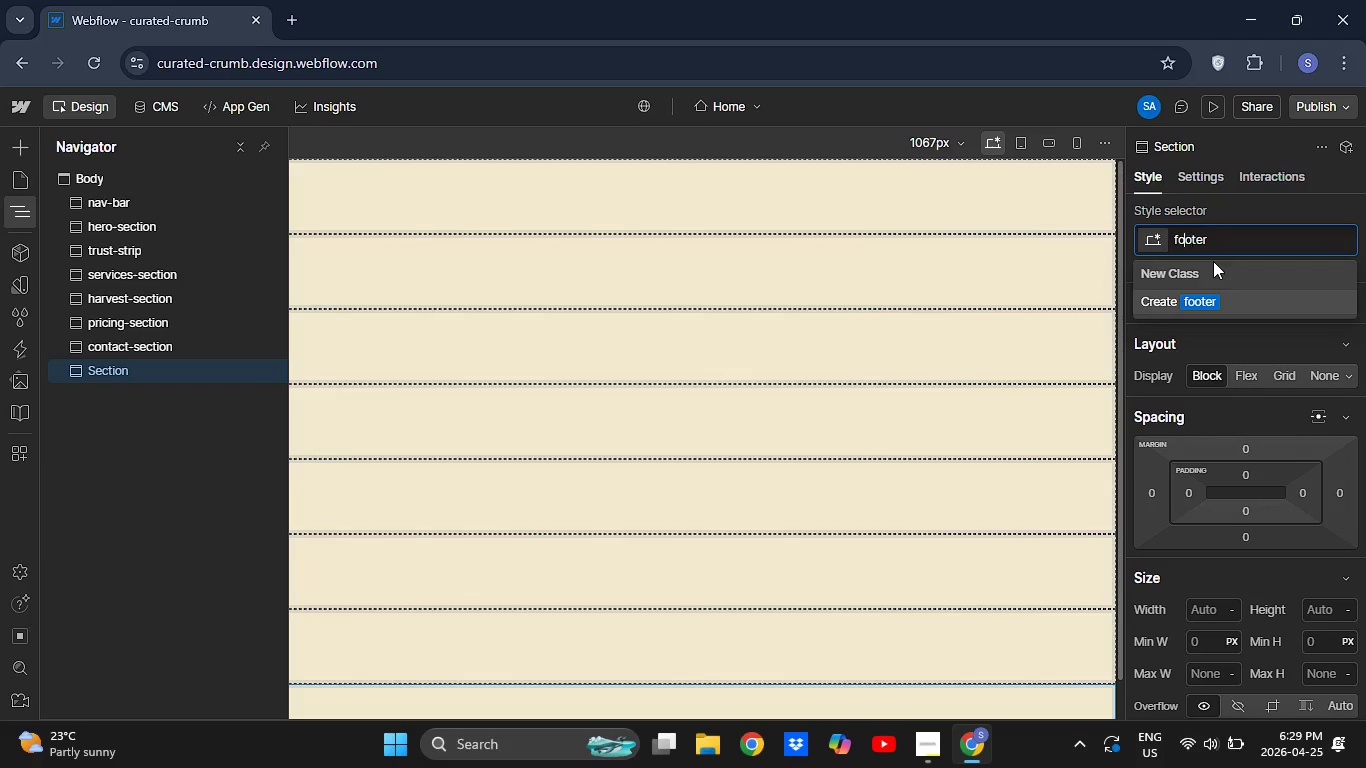 
key(ArrowLeft)
 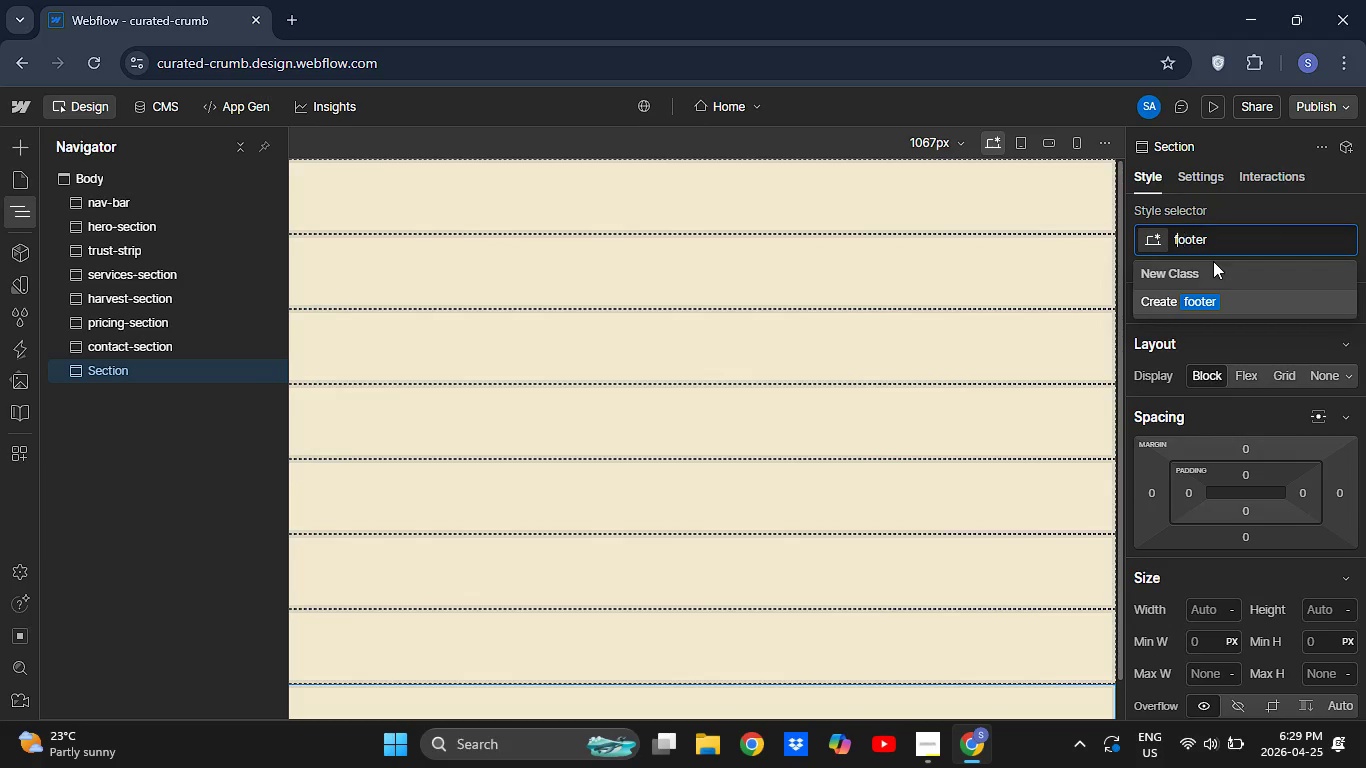 
key(ArrowLeft)
 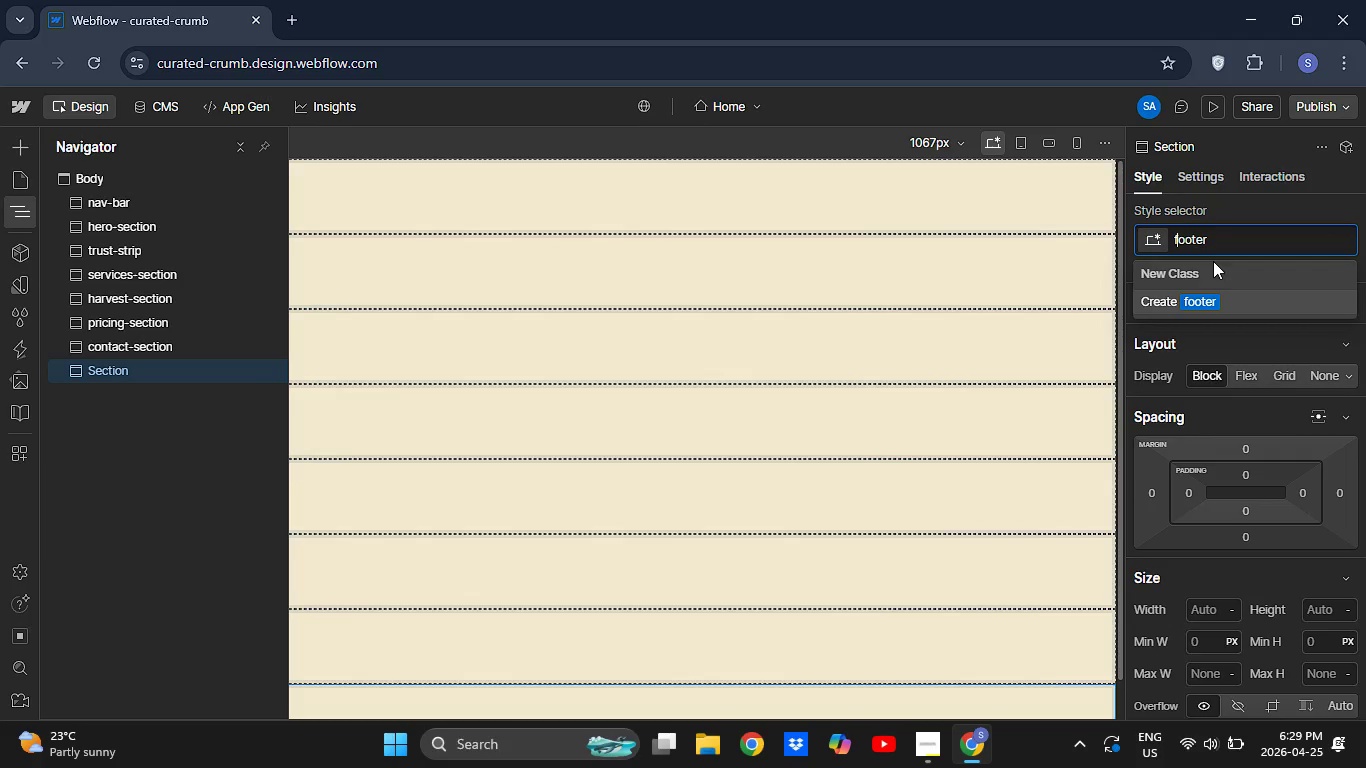 
key(ArrowLeft)
 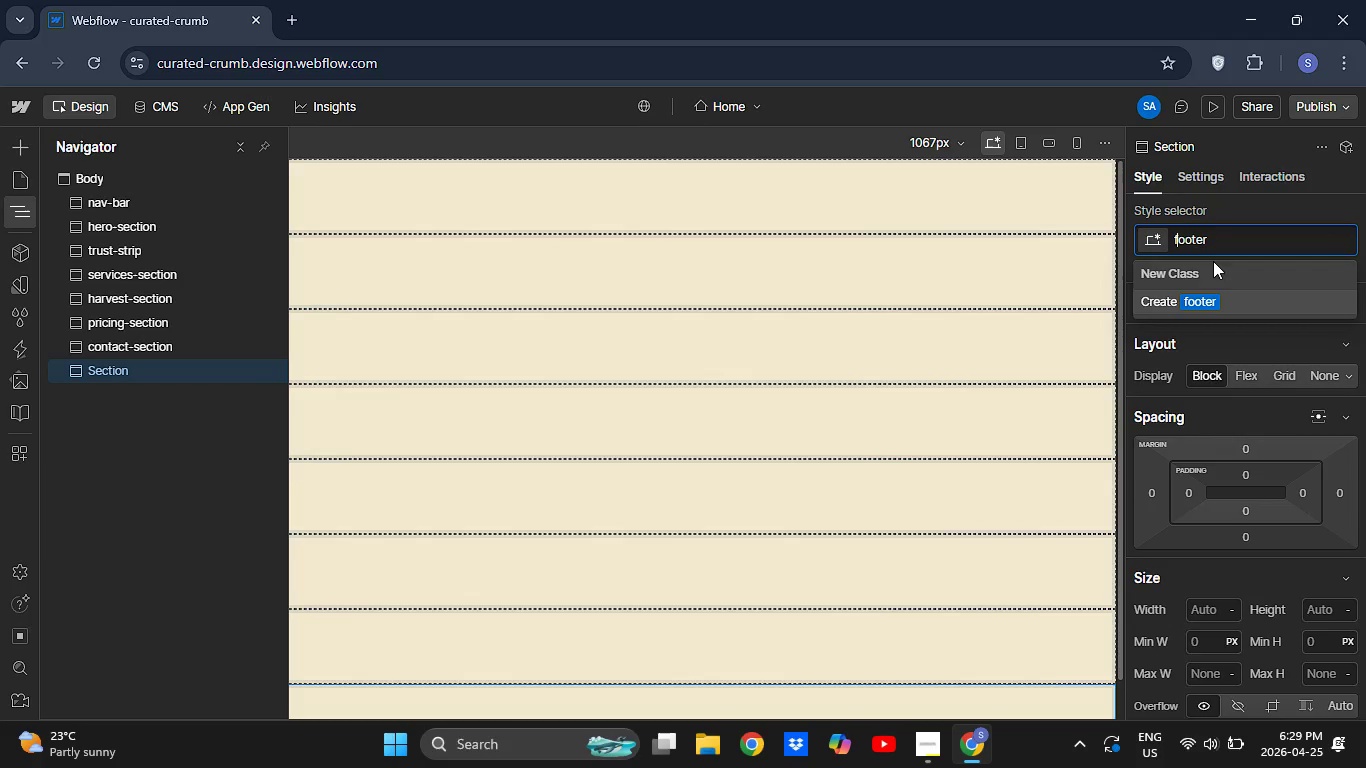 
key(ArrowLeft)
 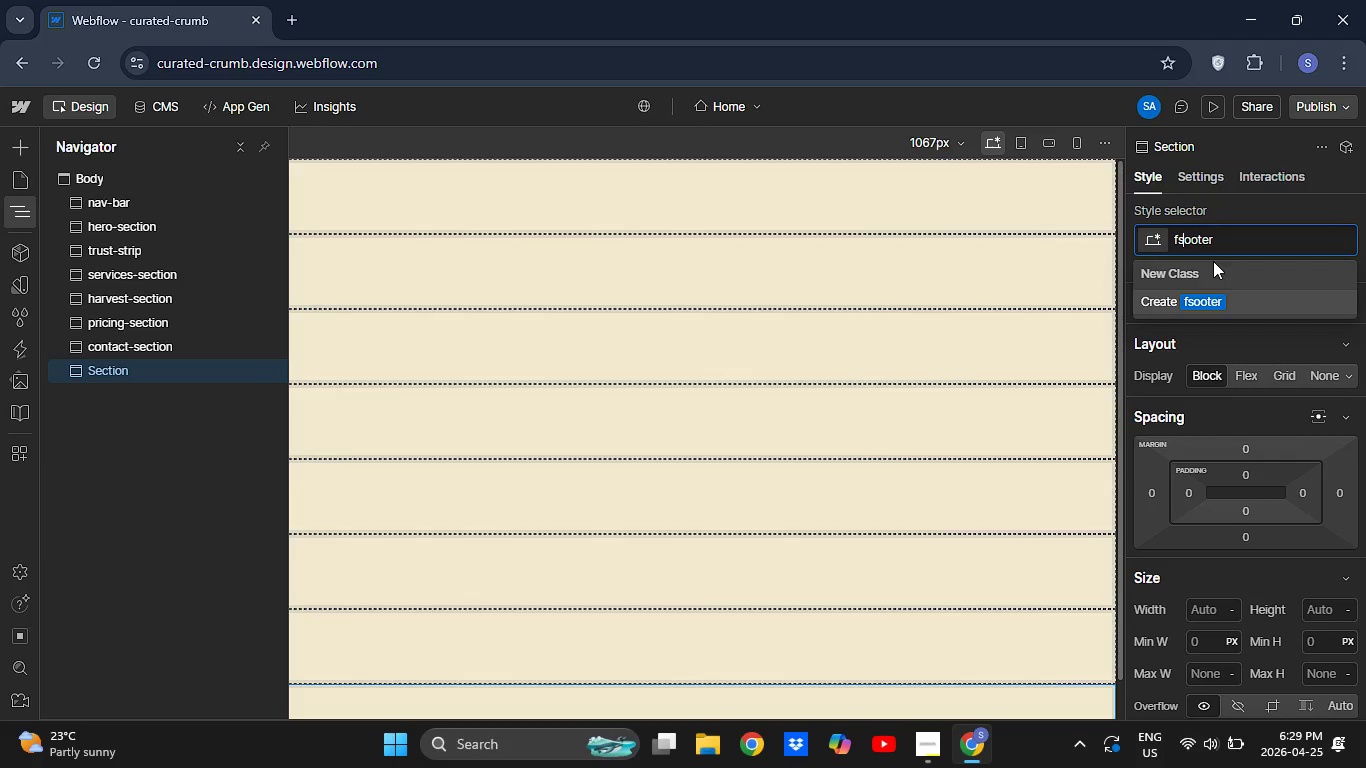 
type(site)
key(Backspace)
key(Backspace)
key(Backspace)
key(Backspace)
key(Backspace)
type(f)
 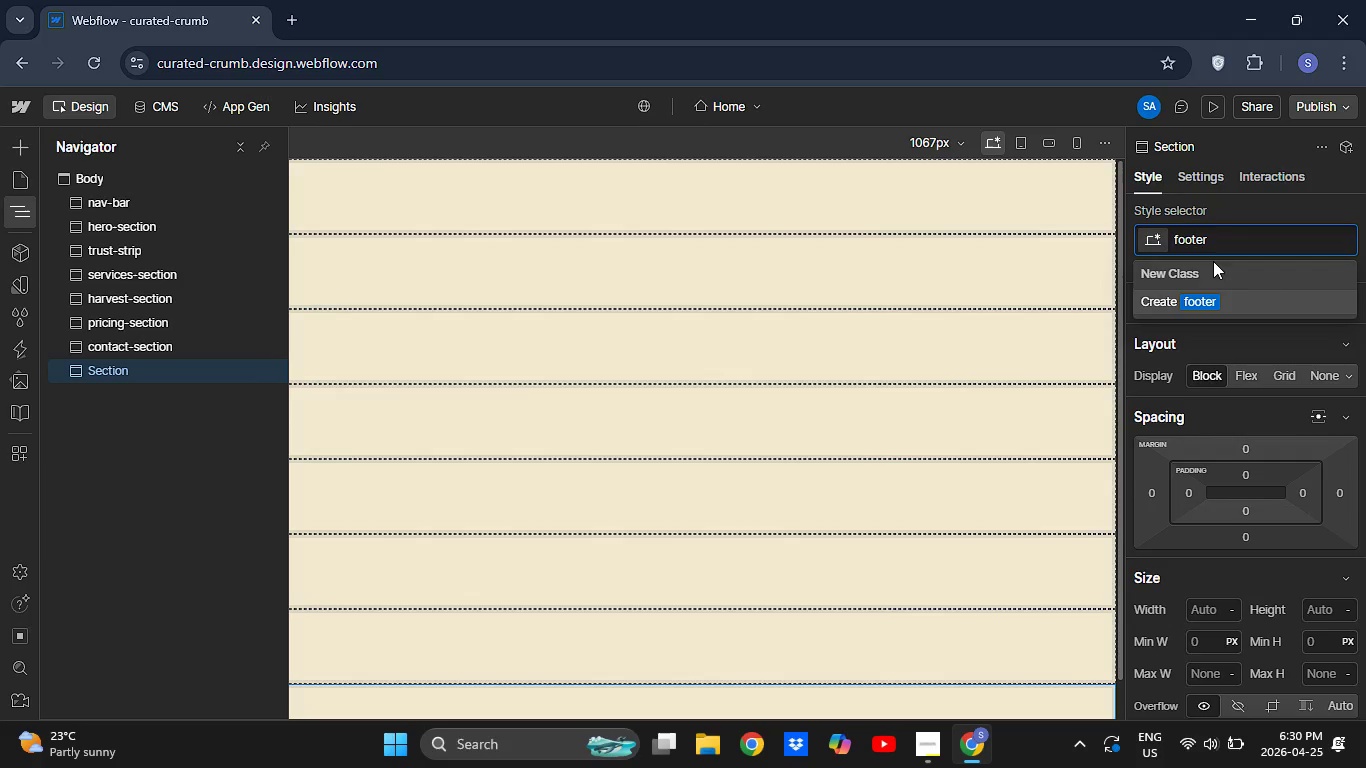 
key(ArrowLeft)
 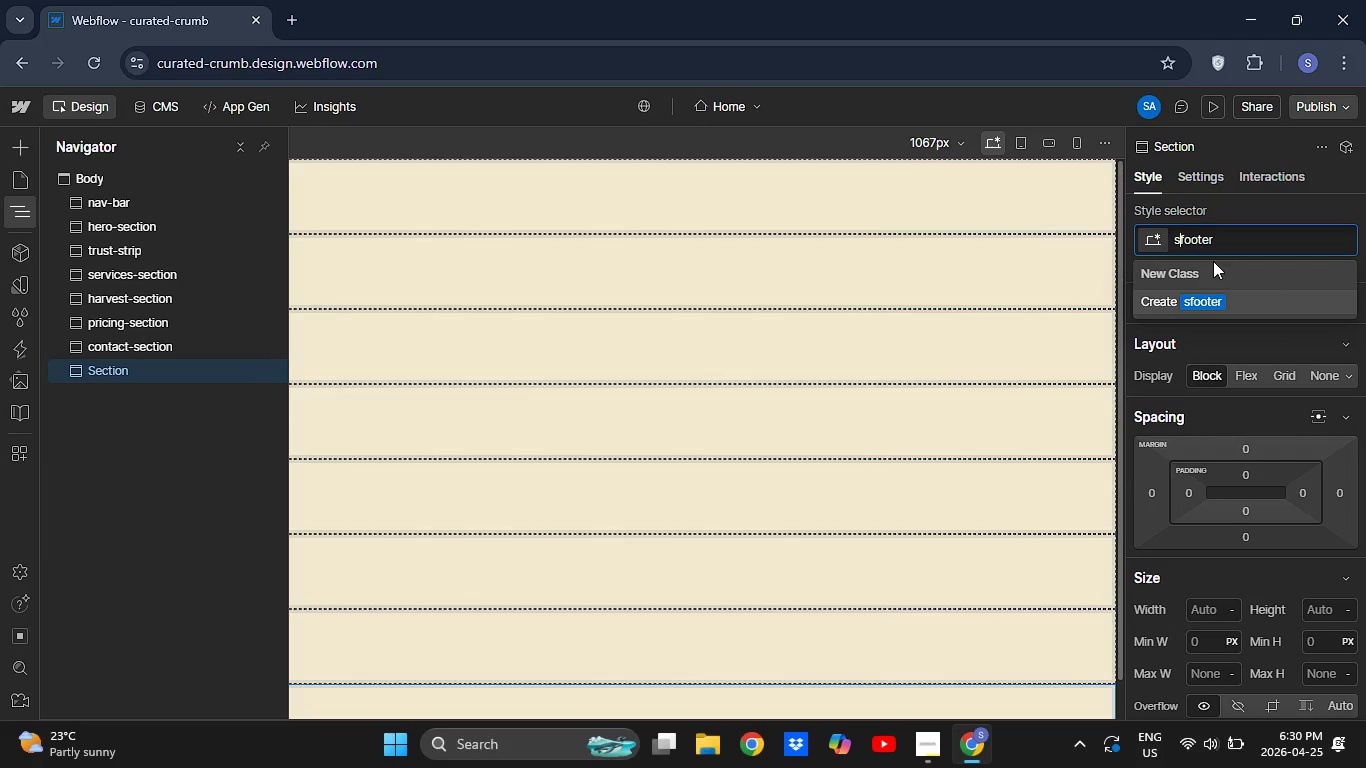 
type(site-)
 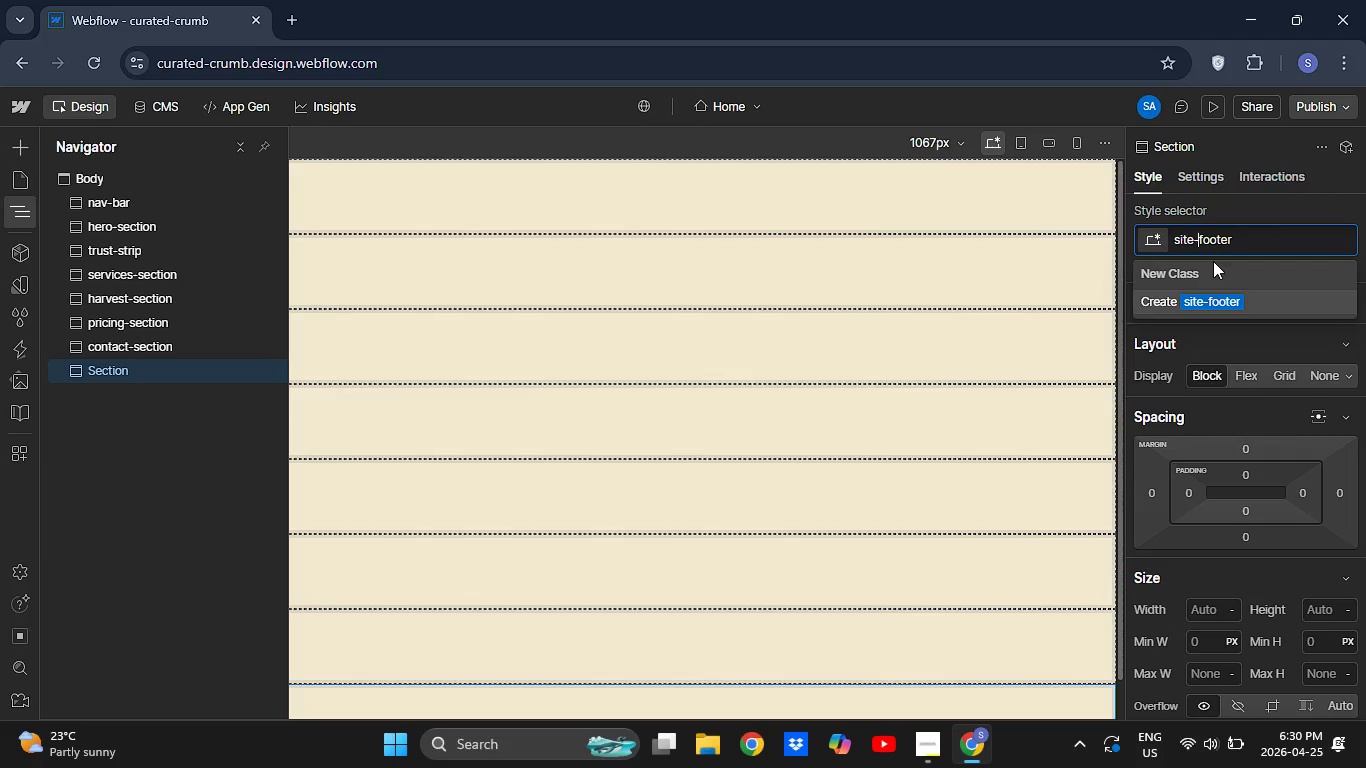 
key(Enter)
 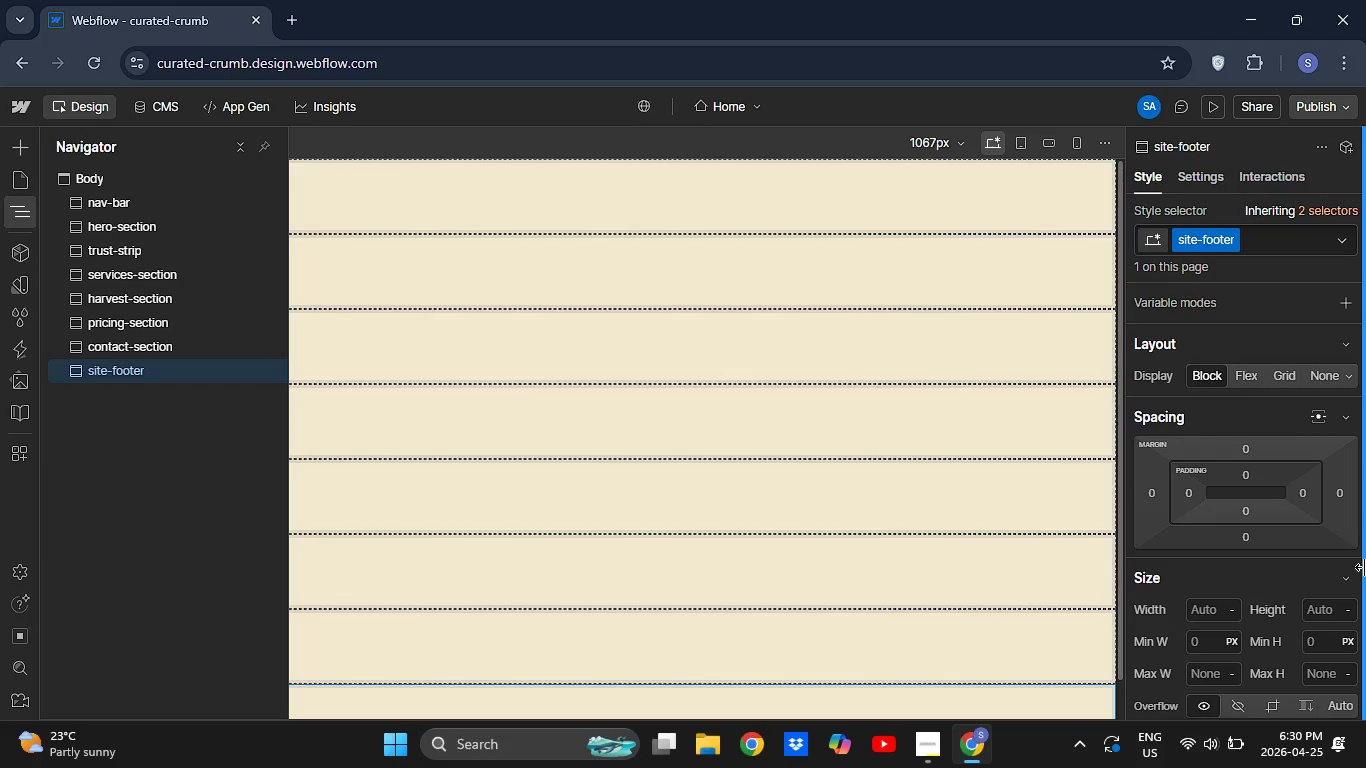 
wait(9.52)
 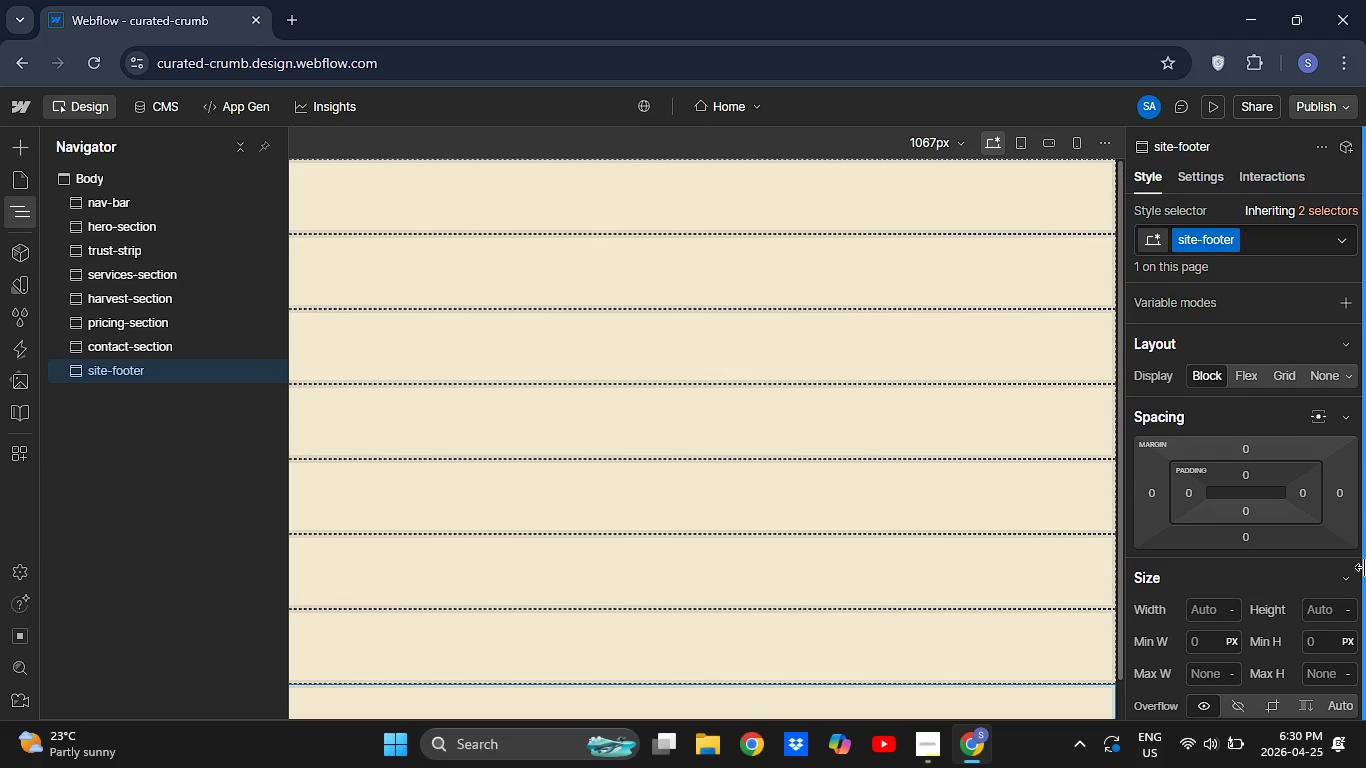 
left_click([107, 352])
 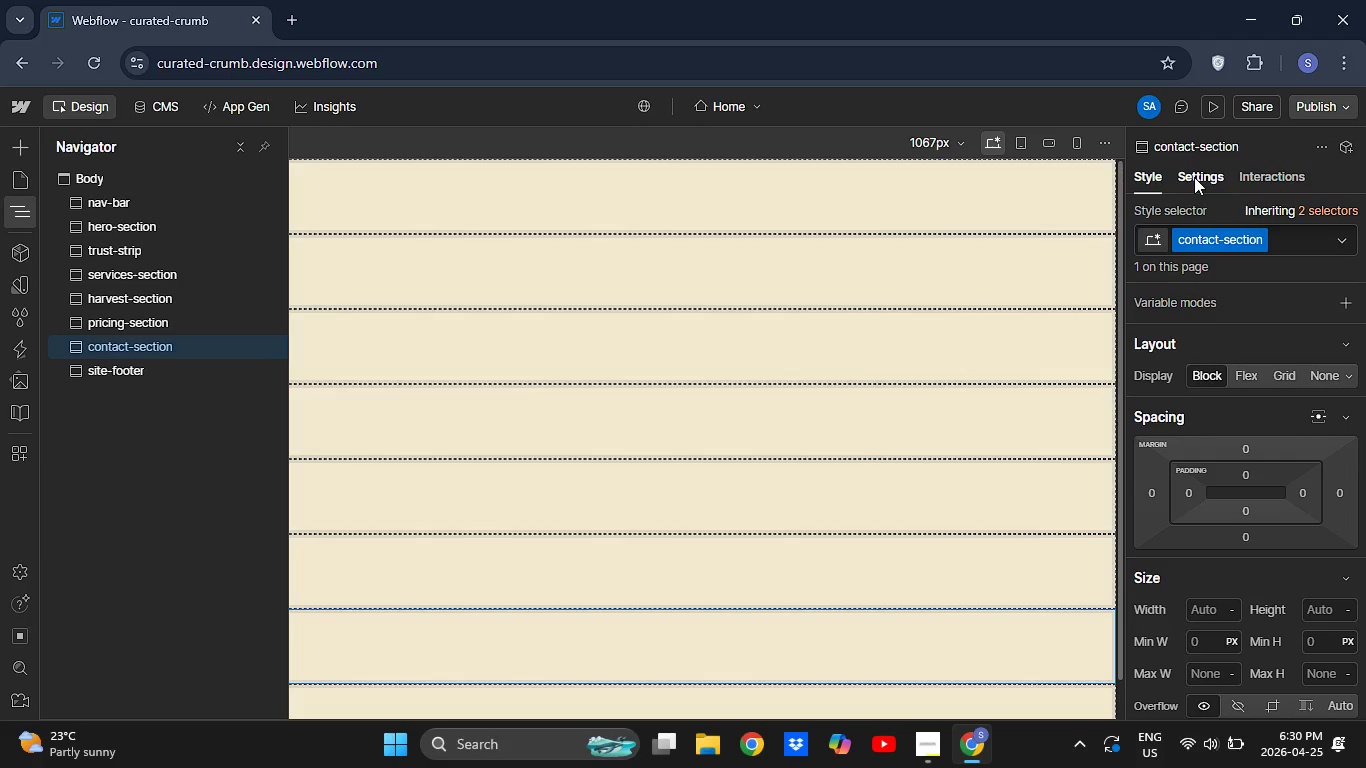 
left_click([1194, 177])
 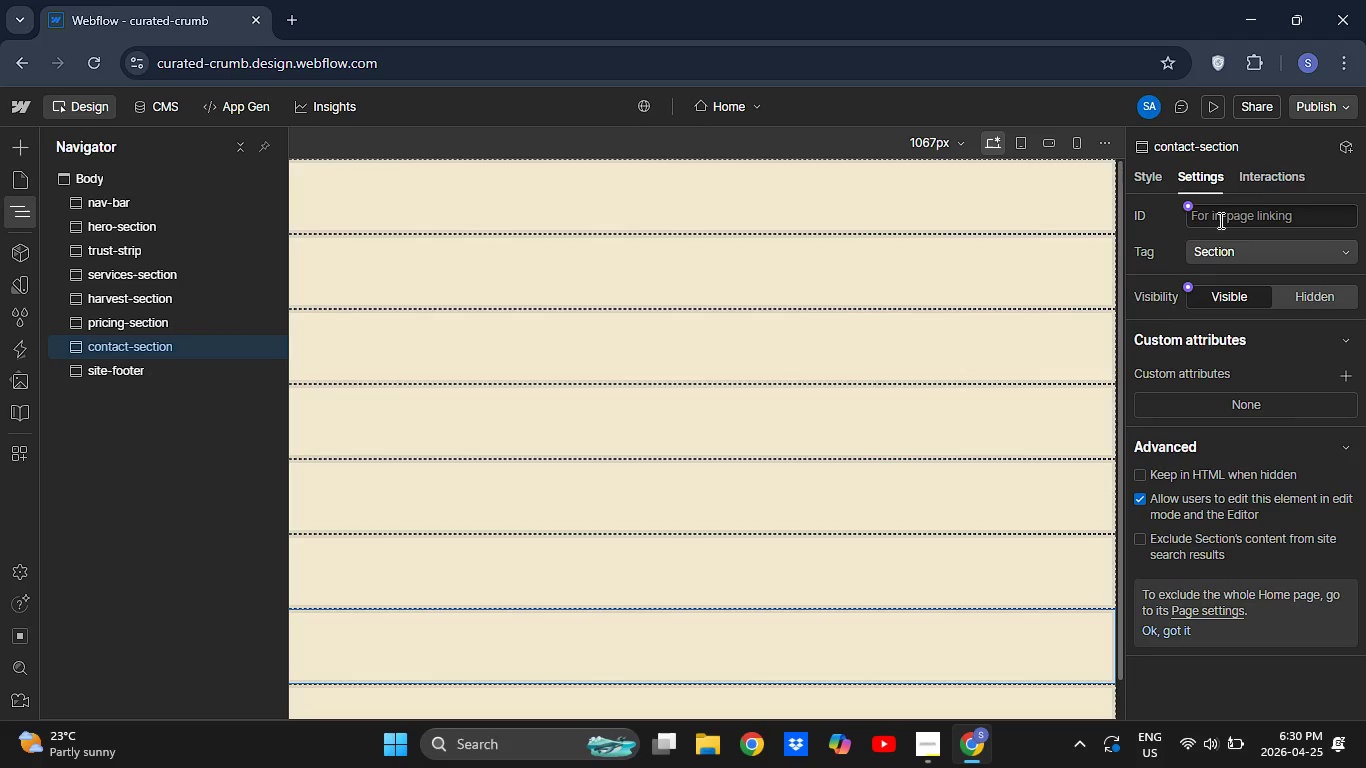 
left_click([1219, 220])
 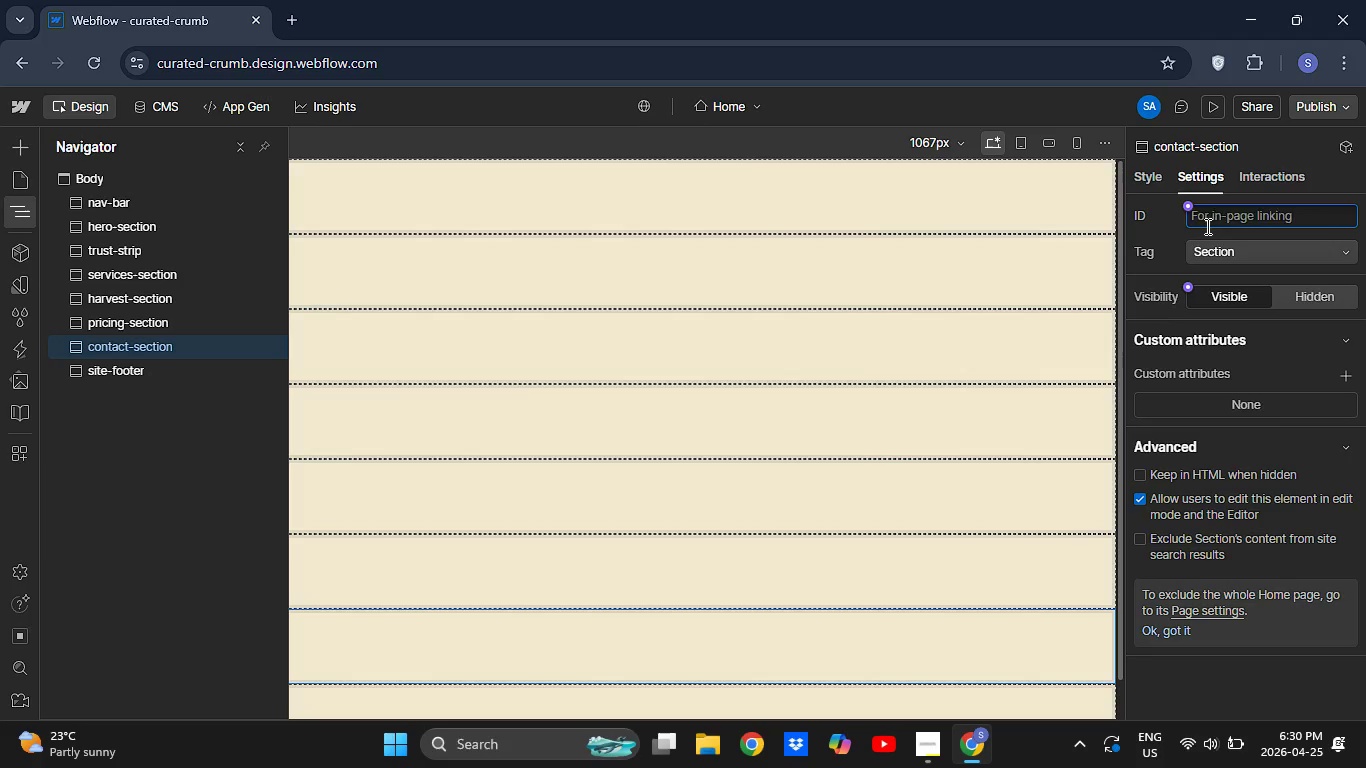 
type(contact)
 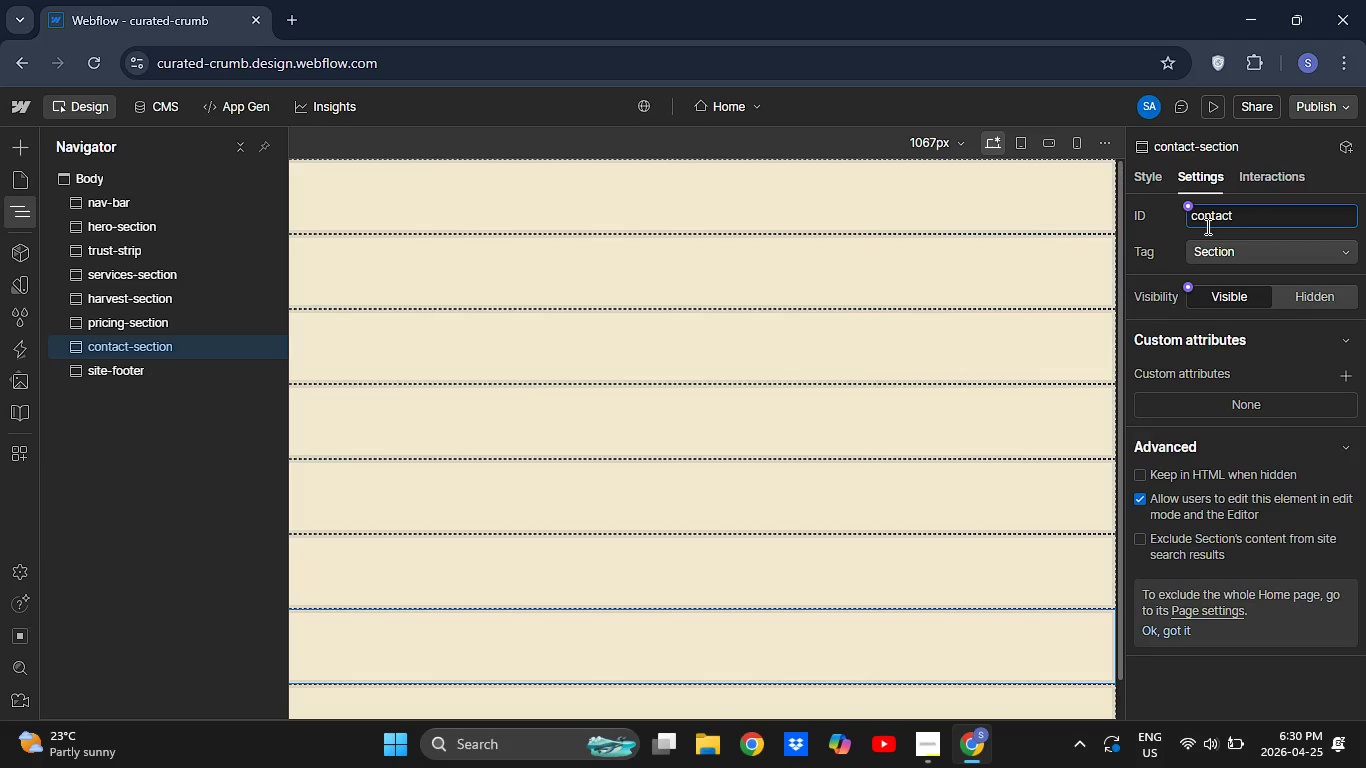 
key(Enter)
 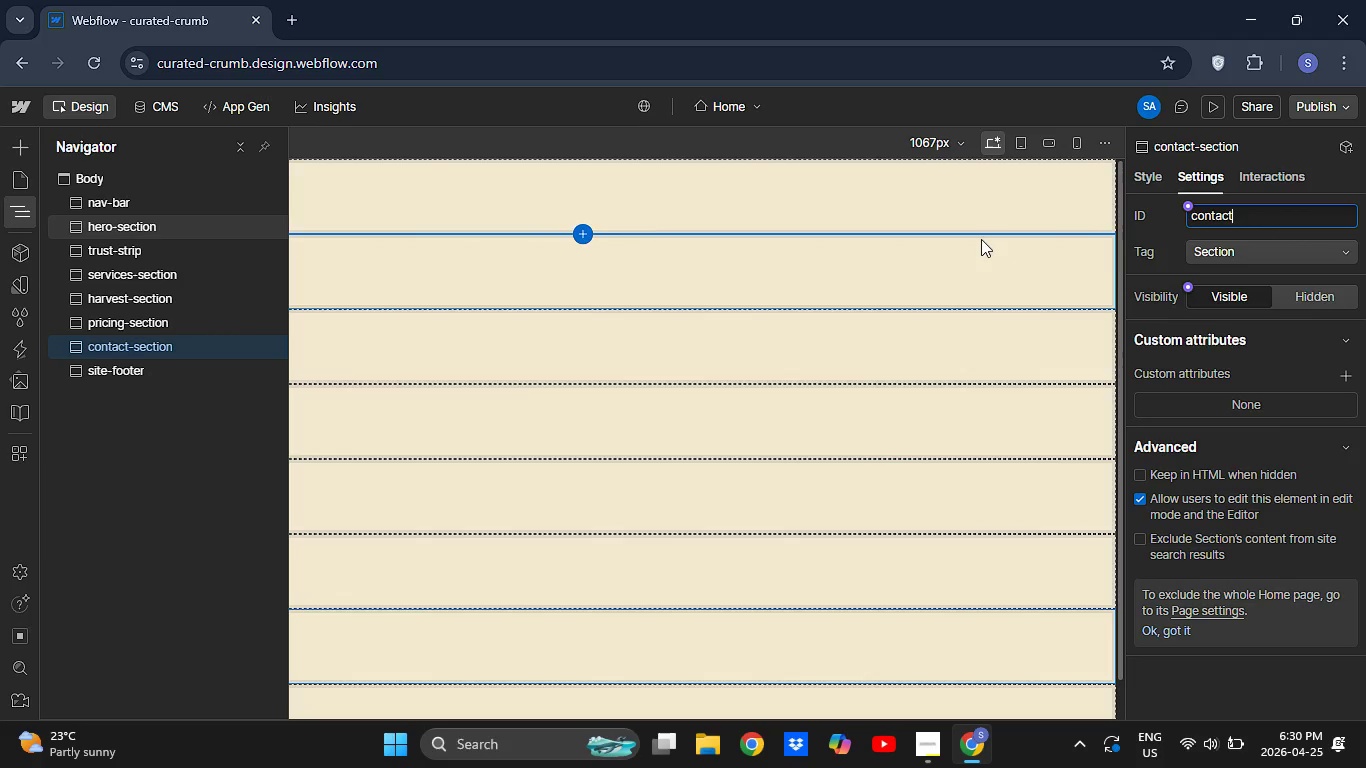 
left_click([975, 216])
 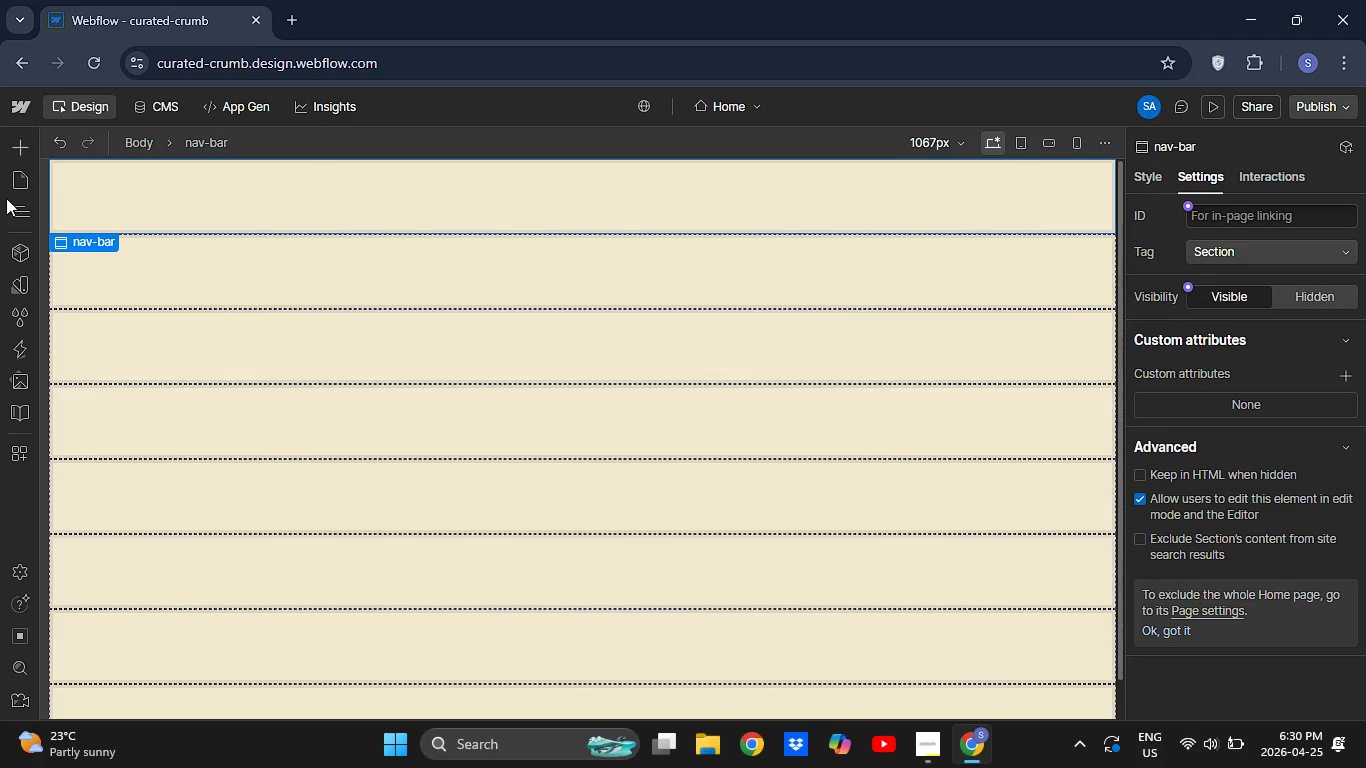 
left_click([11, 207])
 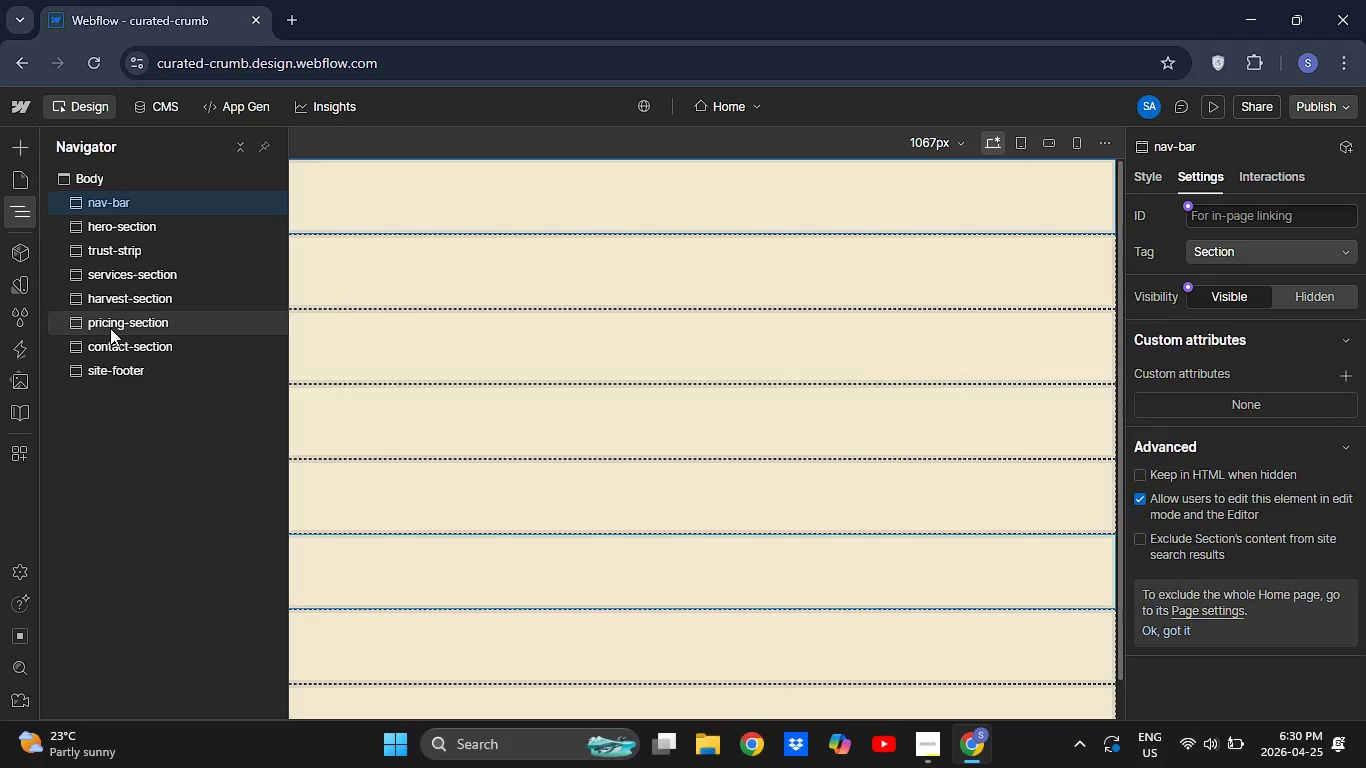 
left_click([110, 328])
 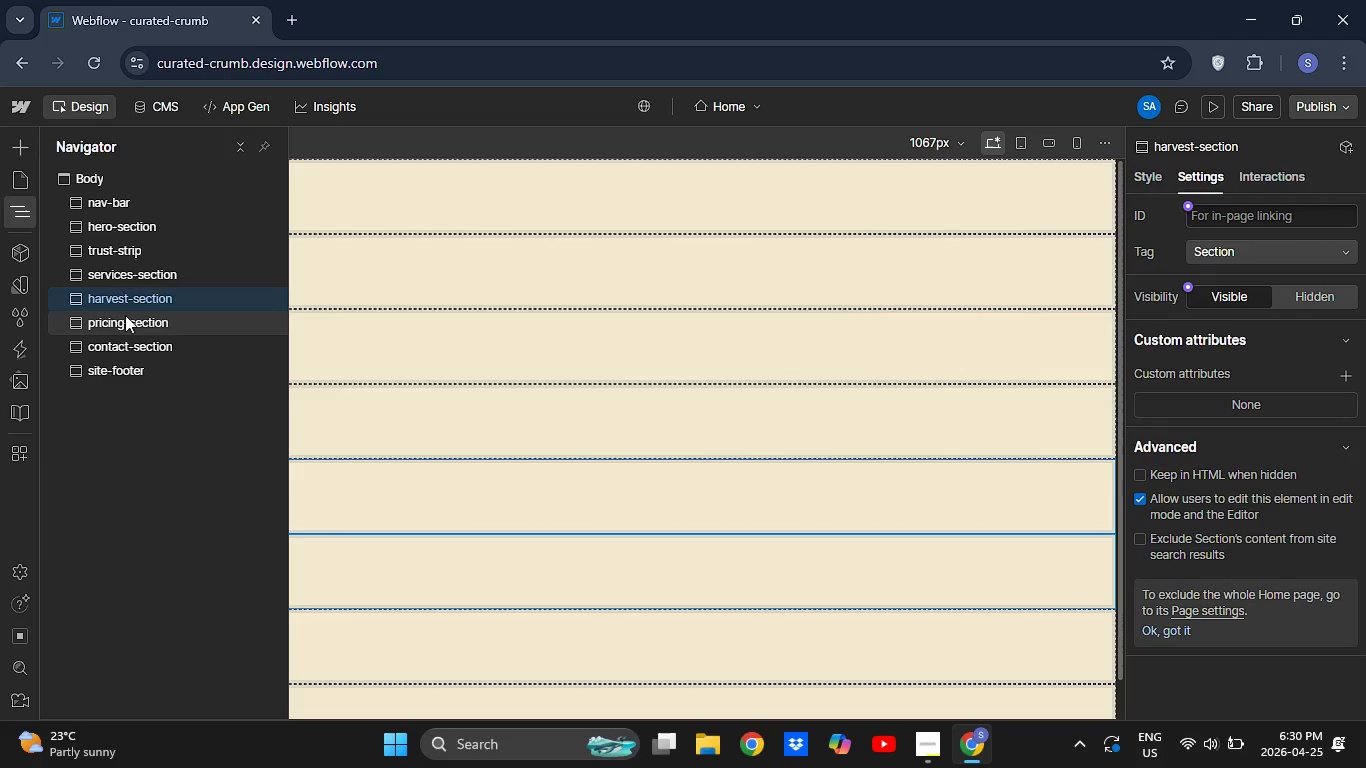 
left_click([122, 324])
 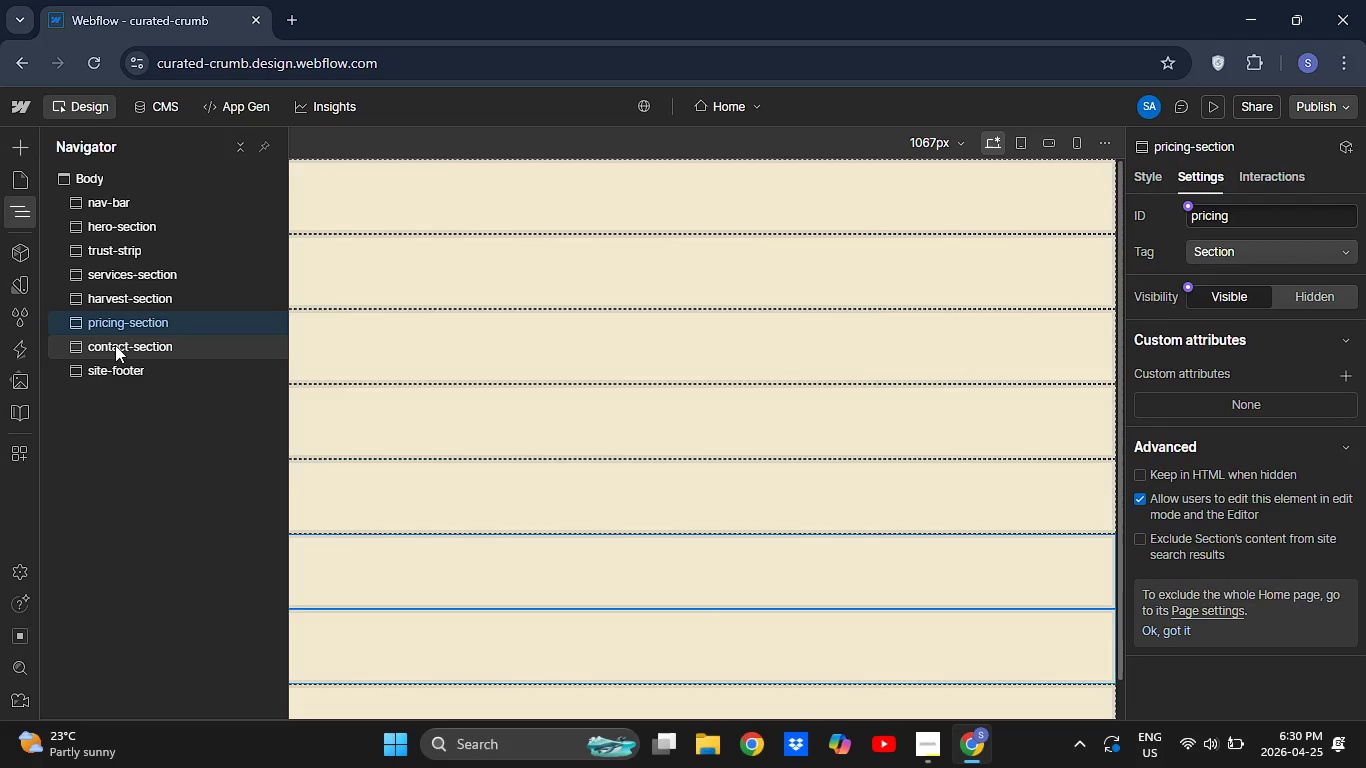 
left_click([115, 345])
 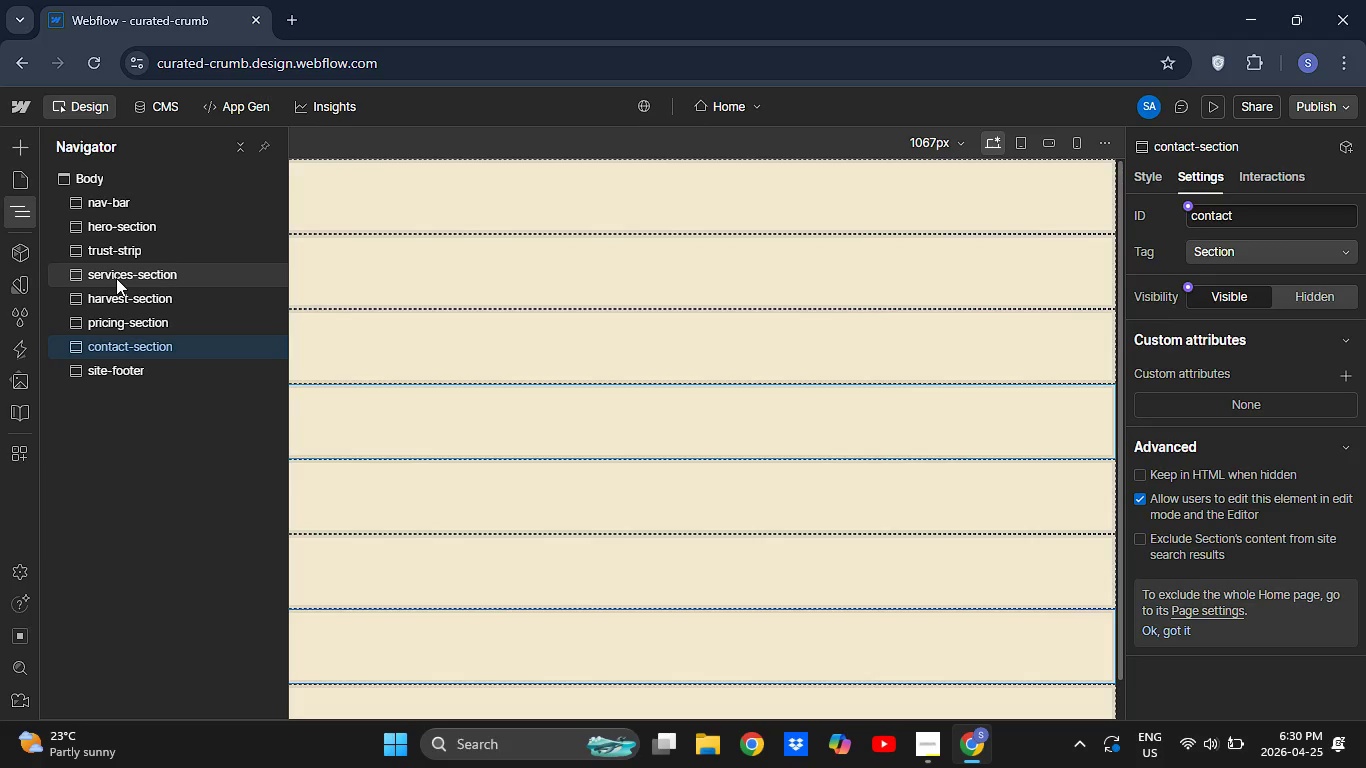 
left_click([116, 278])
 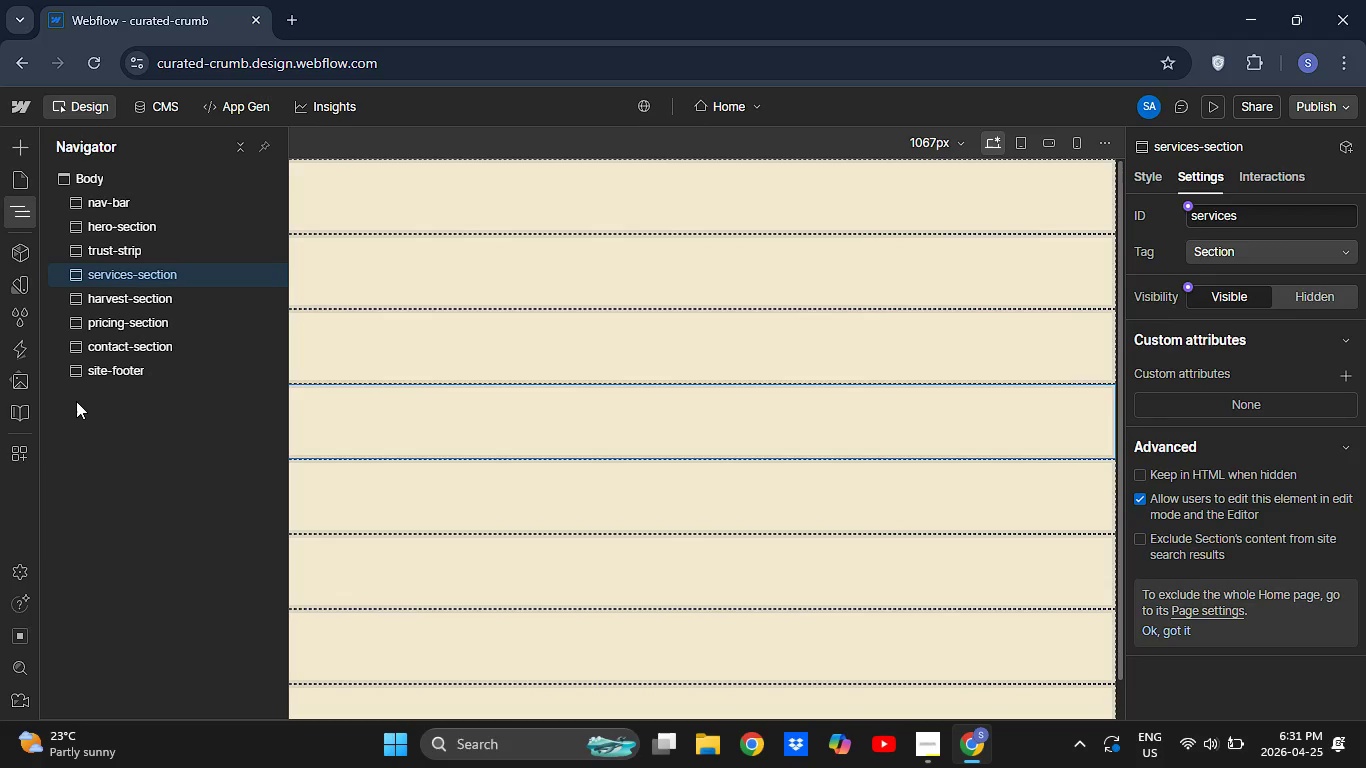 
wait(38.03)
 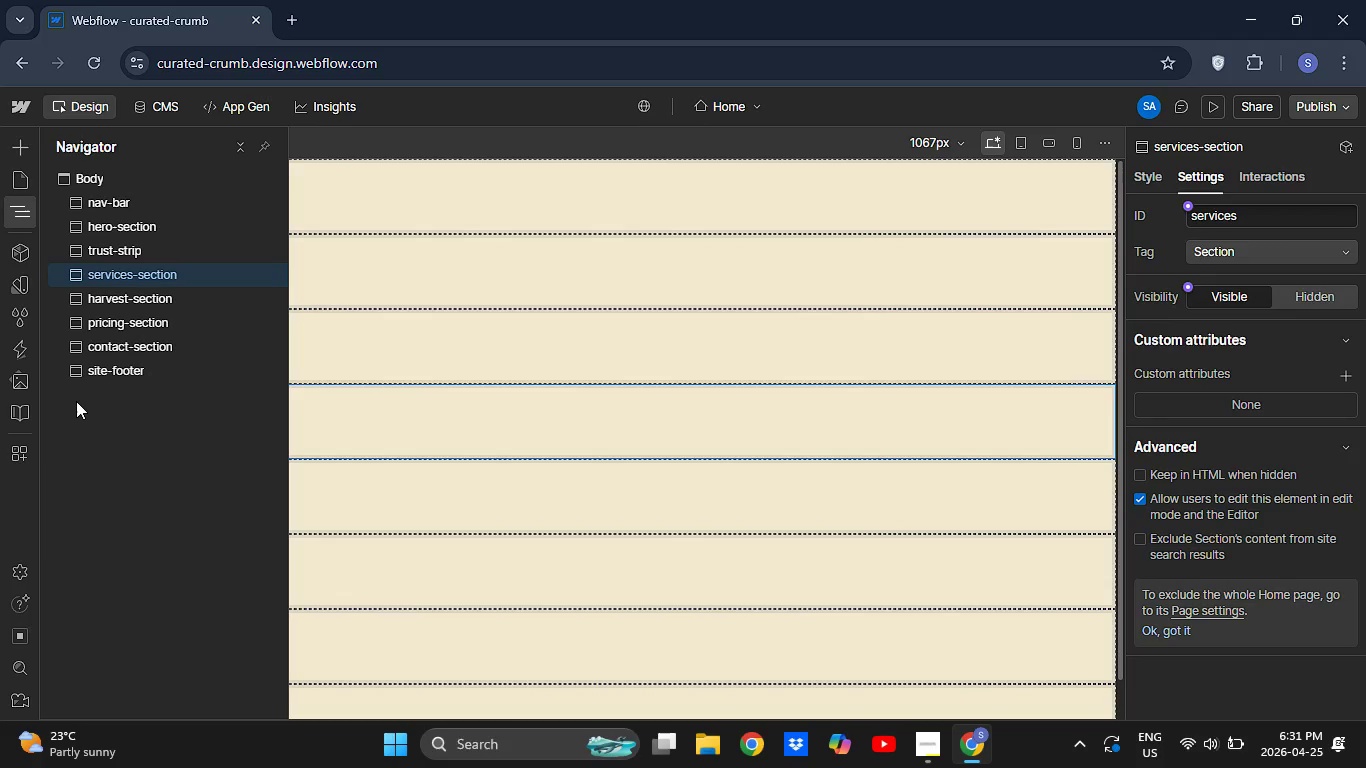 
left_click([96, 203])
 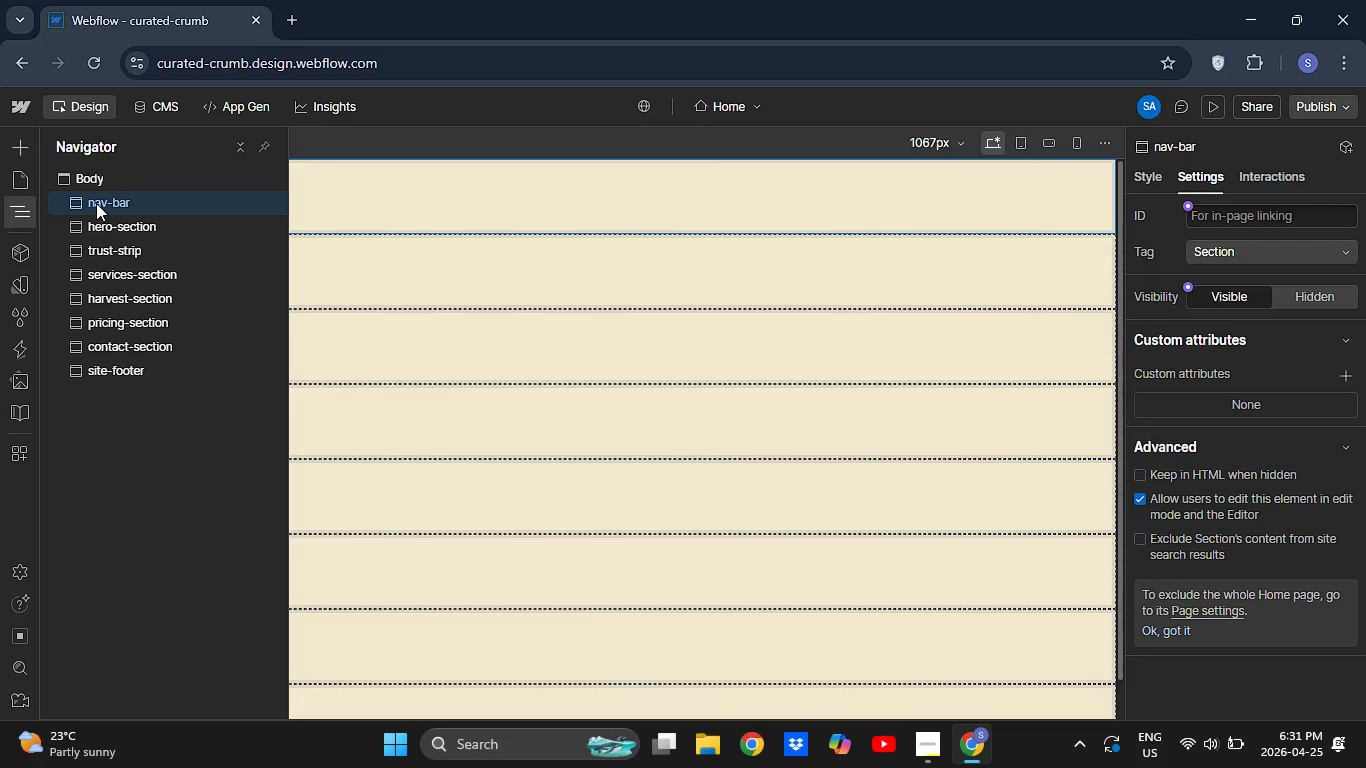 
right_click([96, 203])
 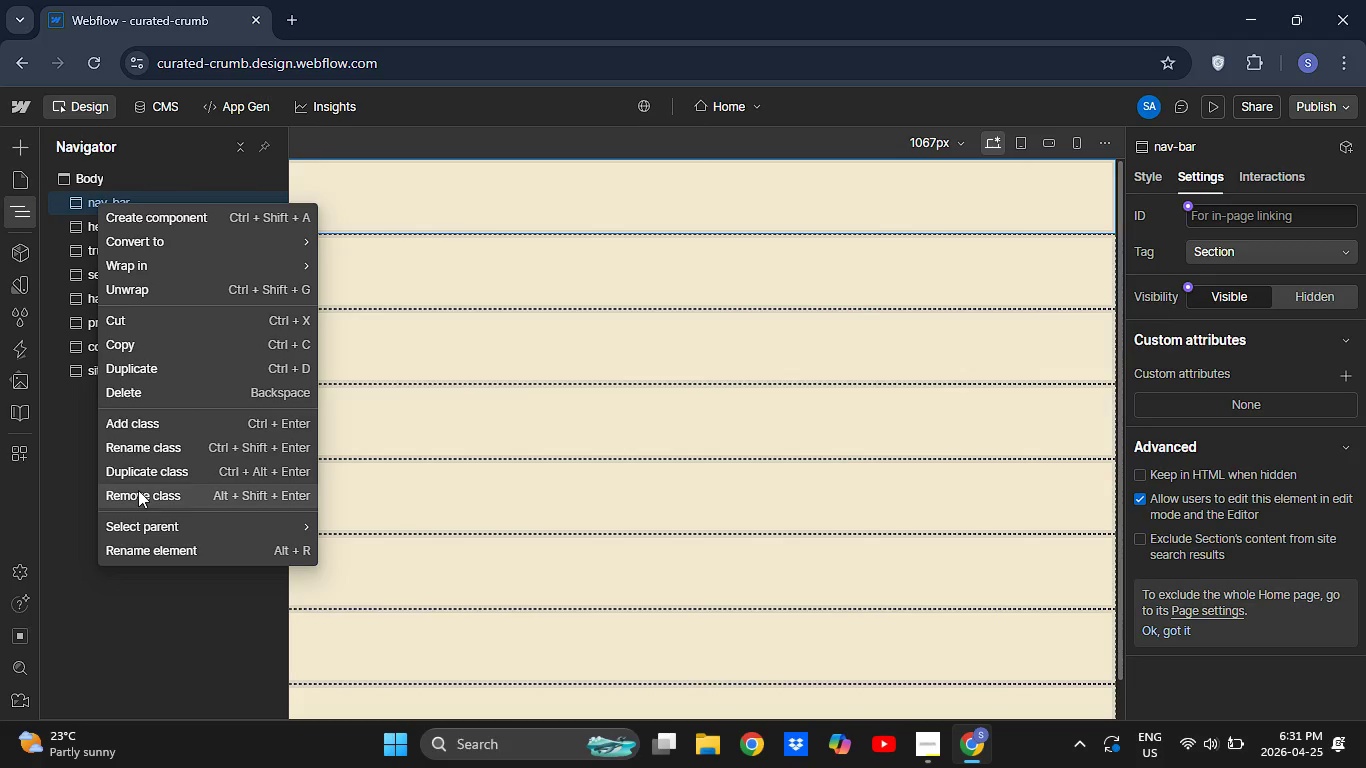 
left_click([138, 490])
 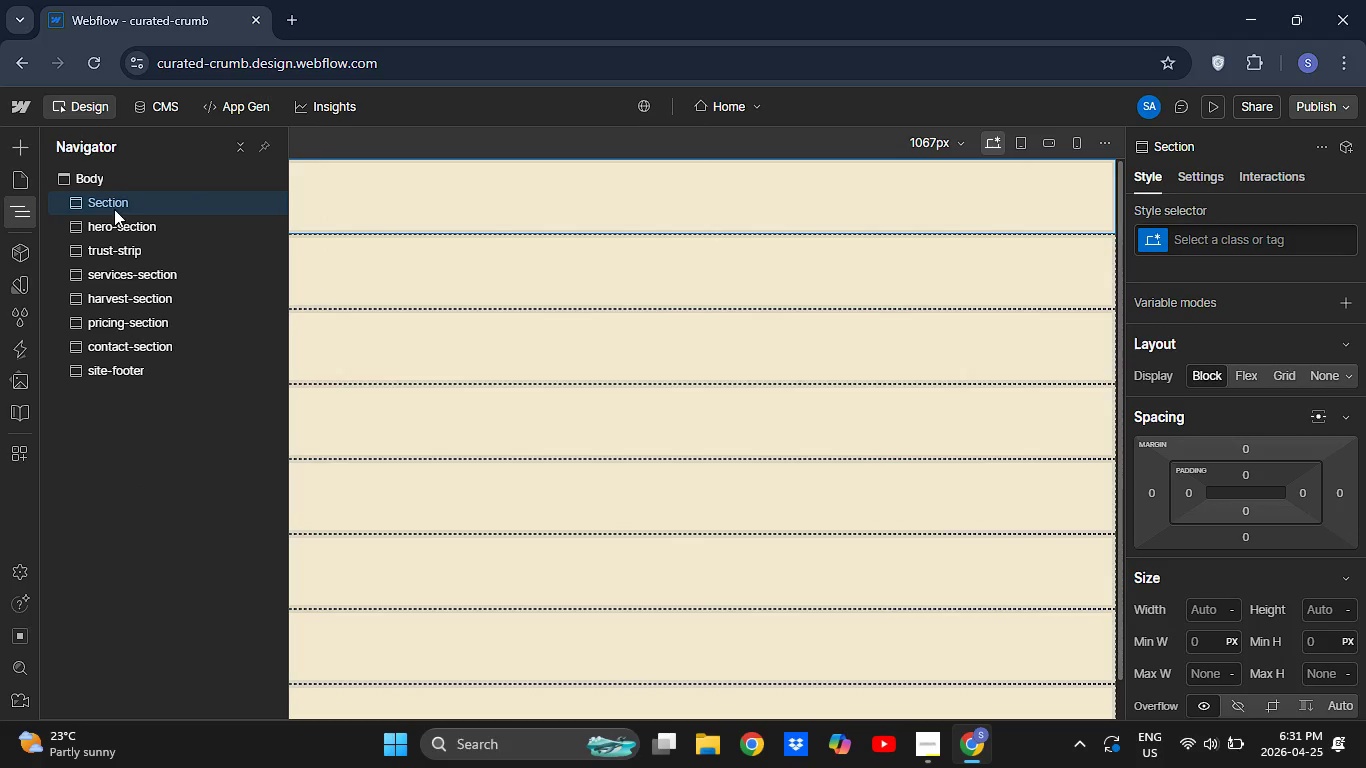 
right_click([119, 200])
 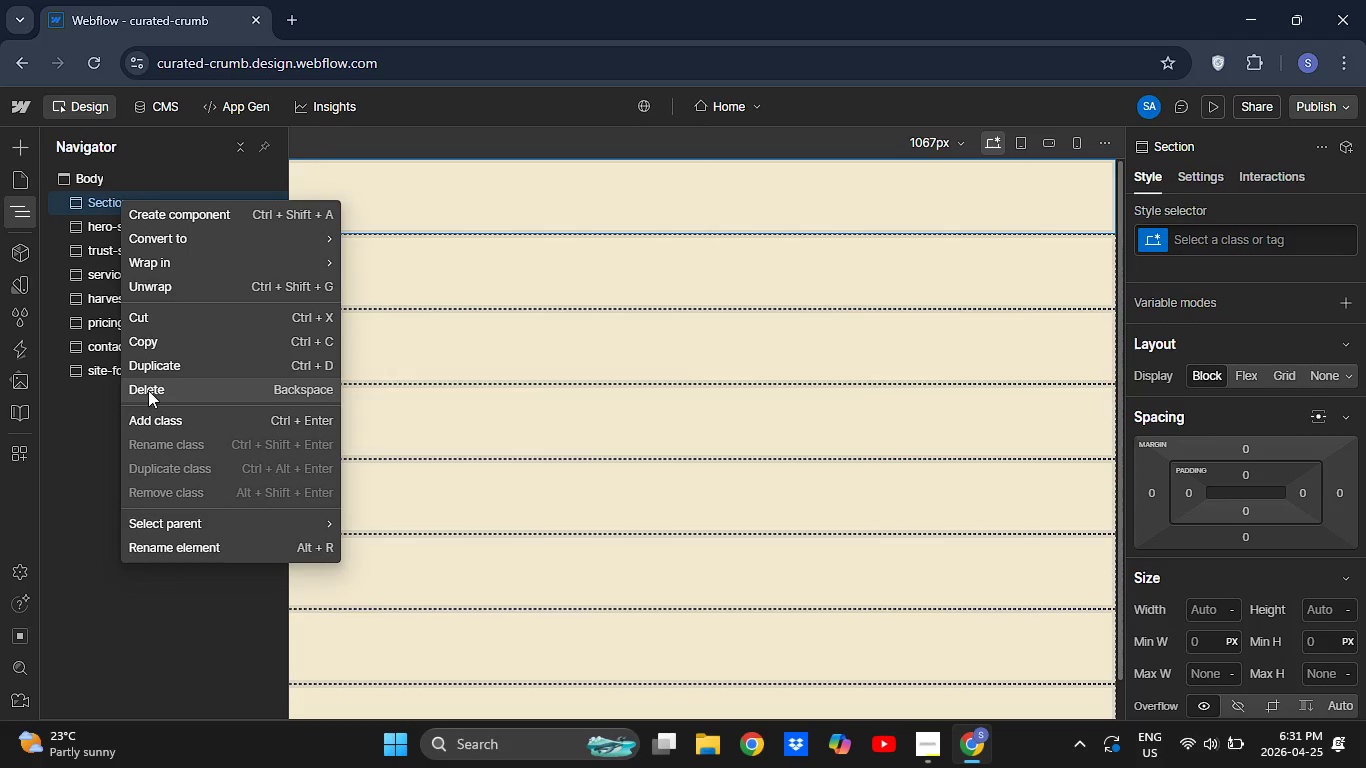 
left_click([148, 390])
 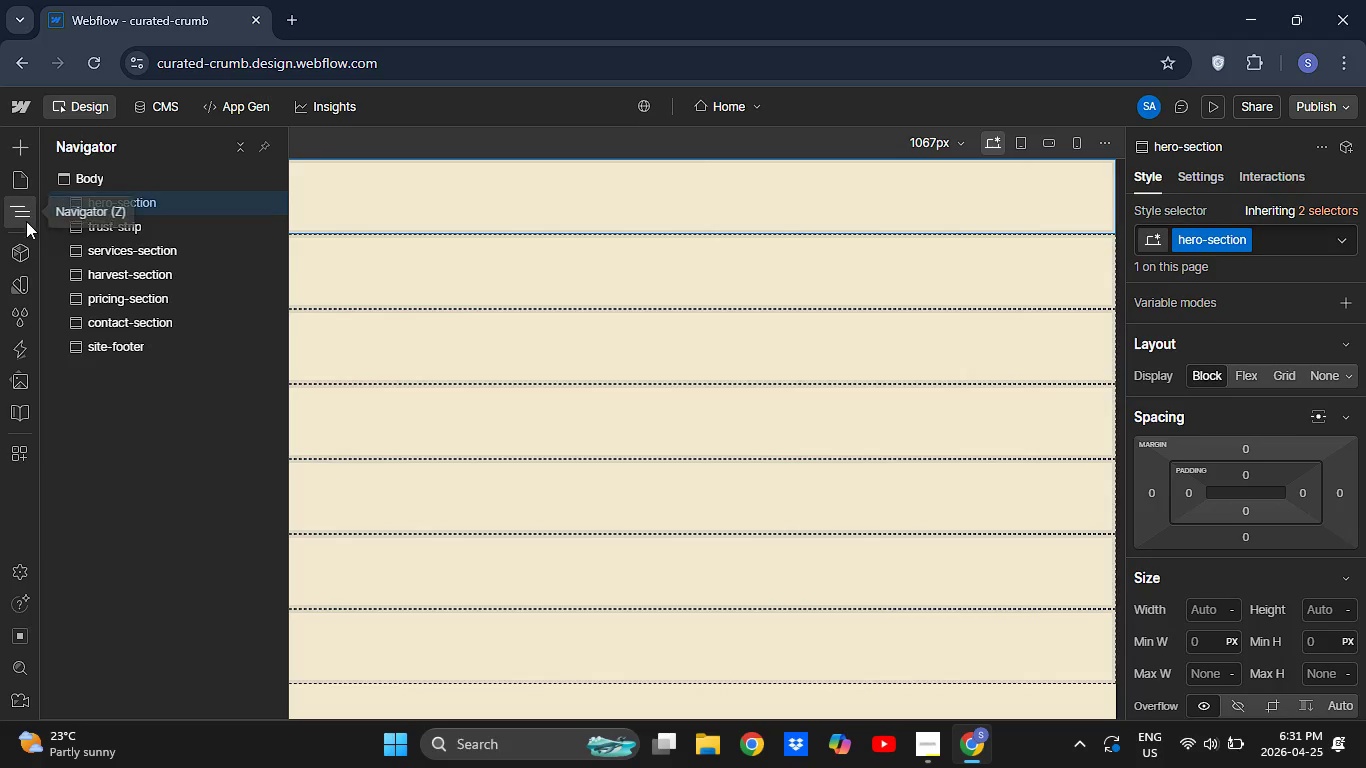 
key(A)
 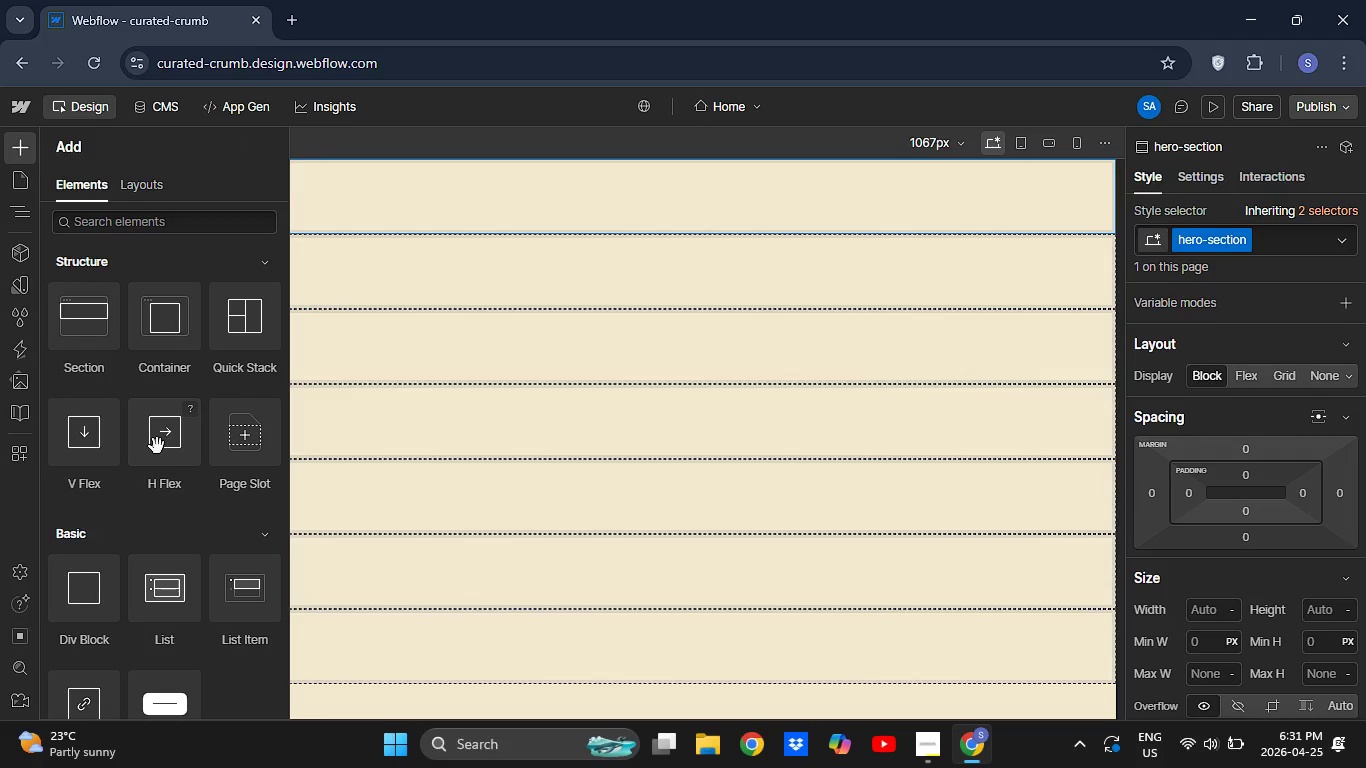 
scroll: coordinate [140, 518], scroll_direction: down, amount: 22.0
 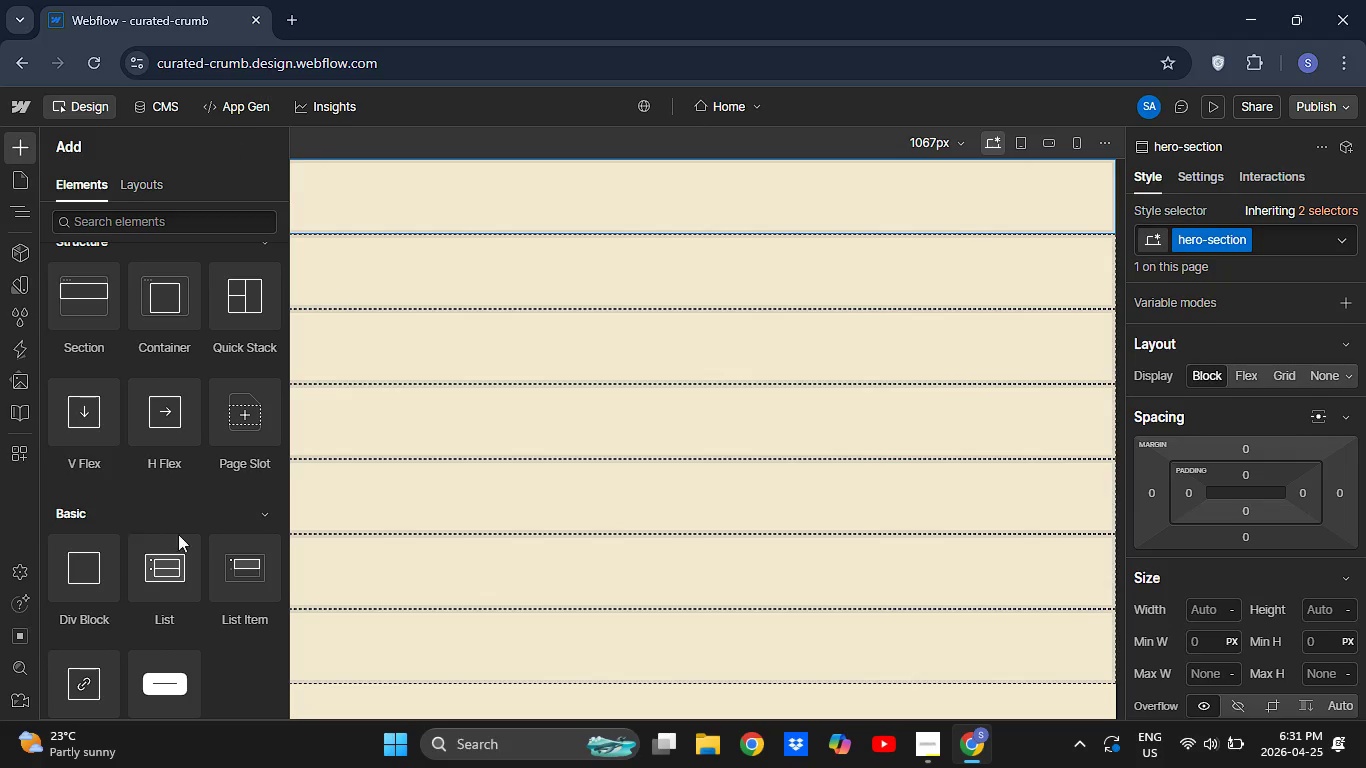 
mouse_move([187, 539])
 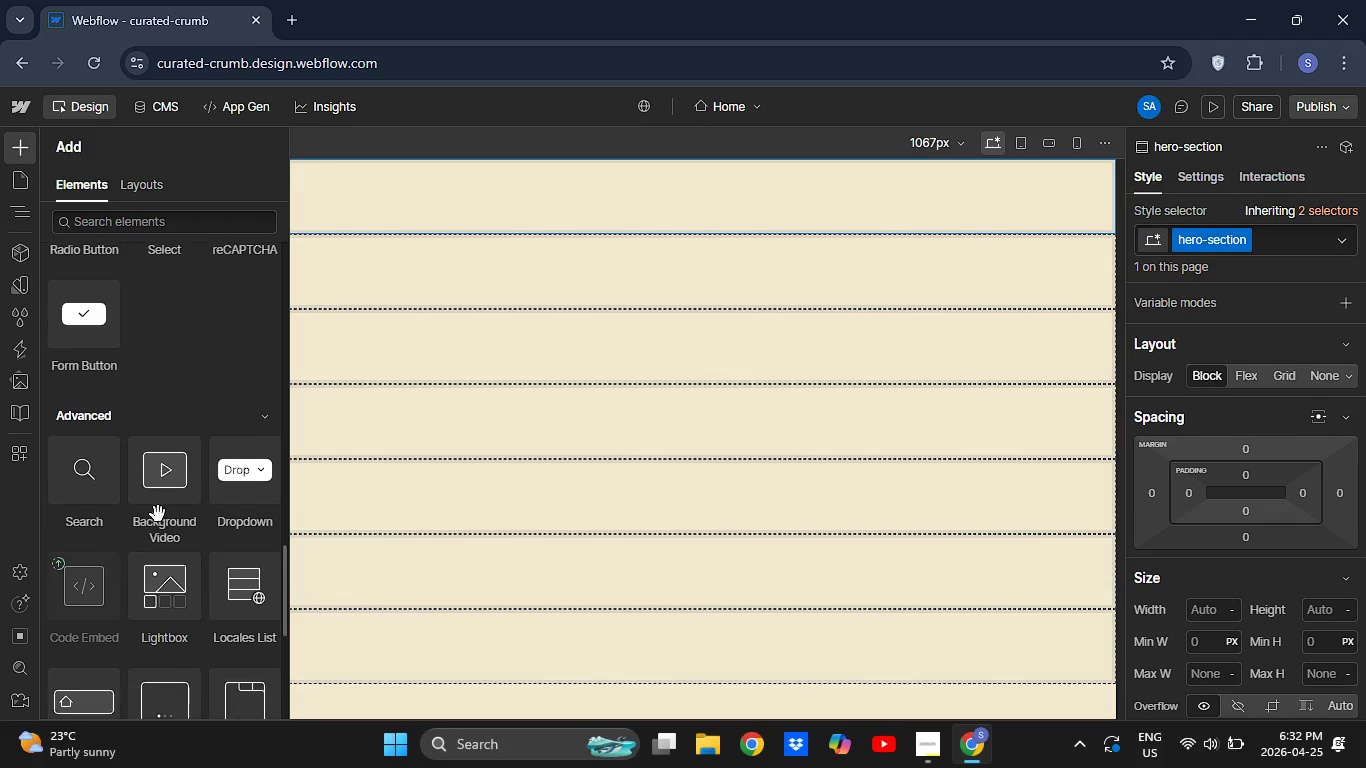 
wait(20.9)
 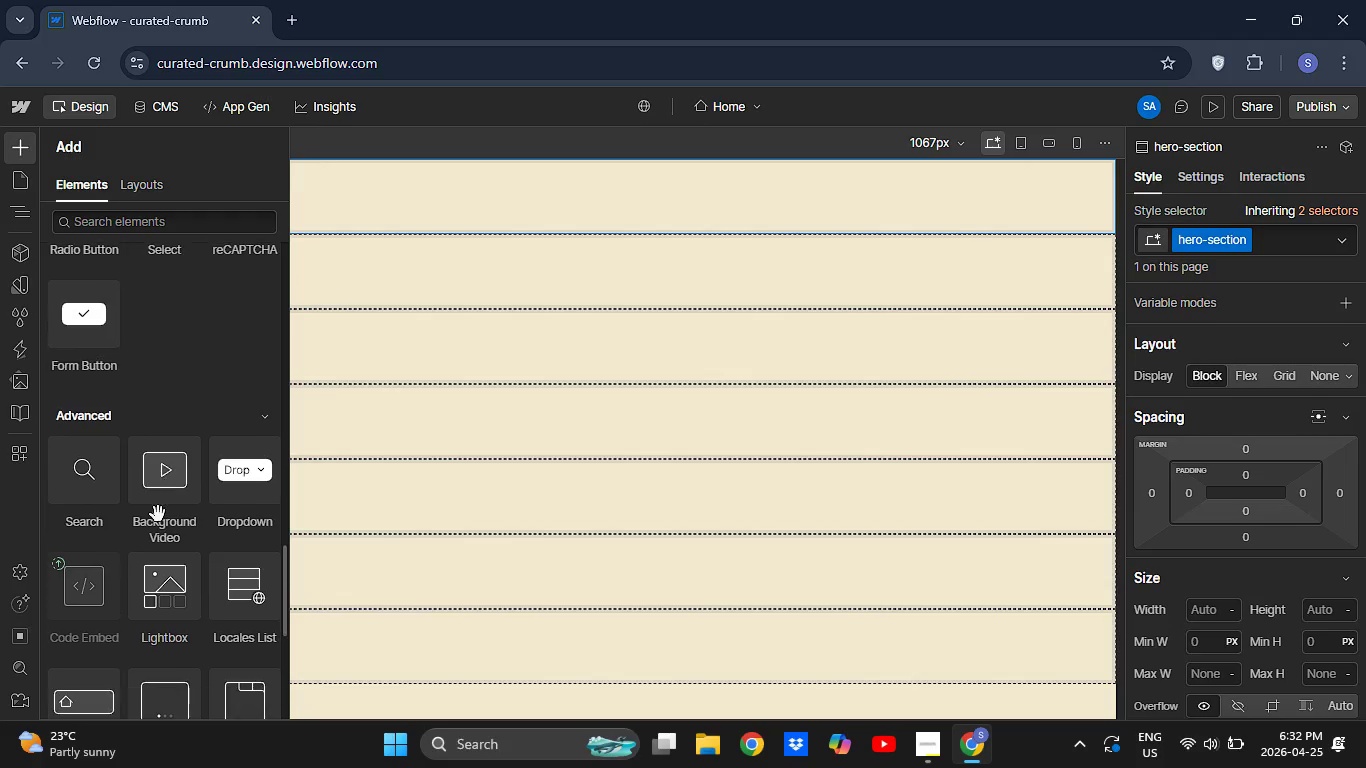 
left_click_drag(start_coordinate=[77, 500], to_coordinate=[66, 195])
 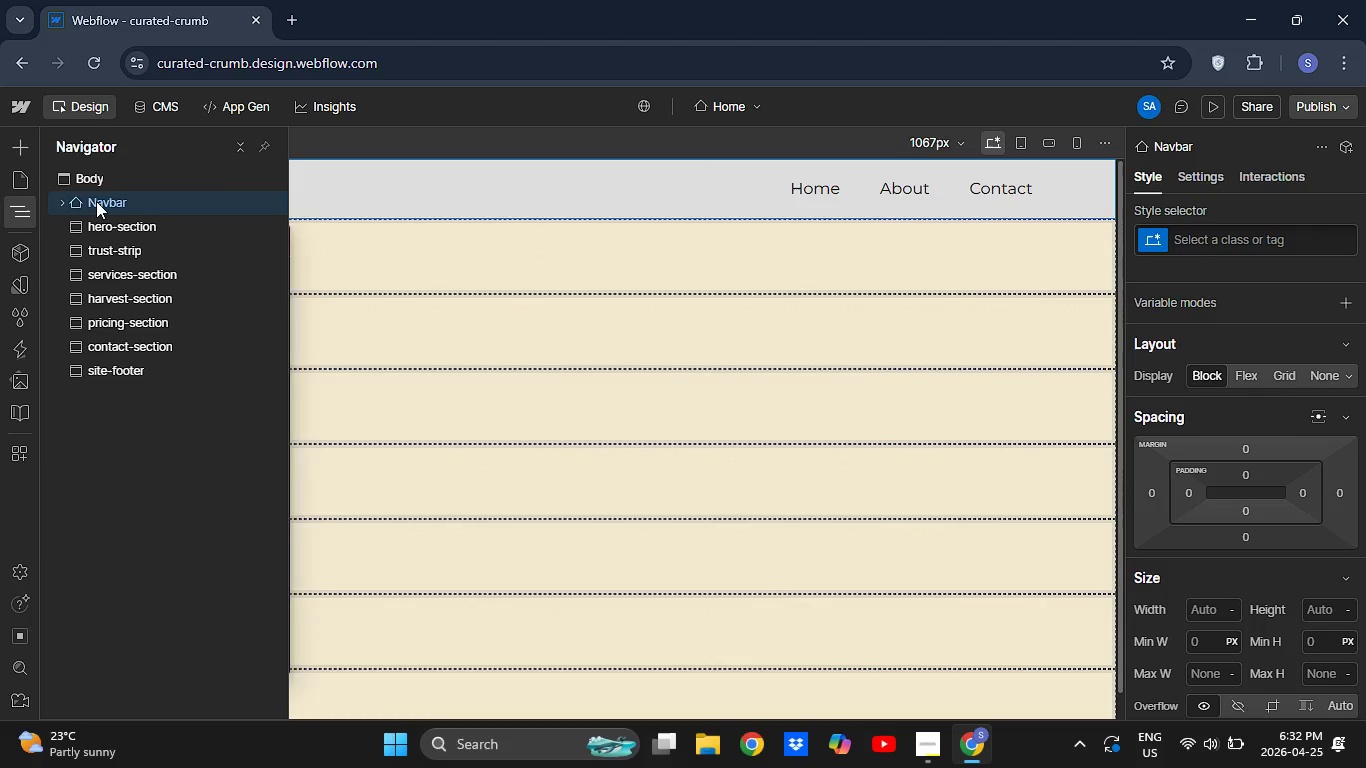 
left_click([96, 201])
 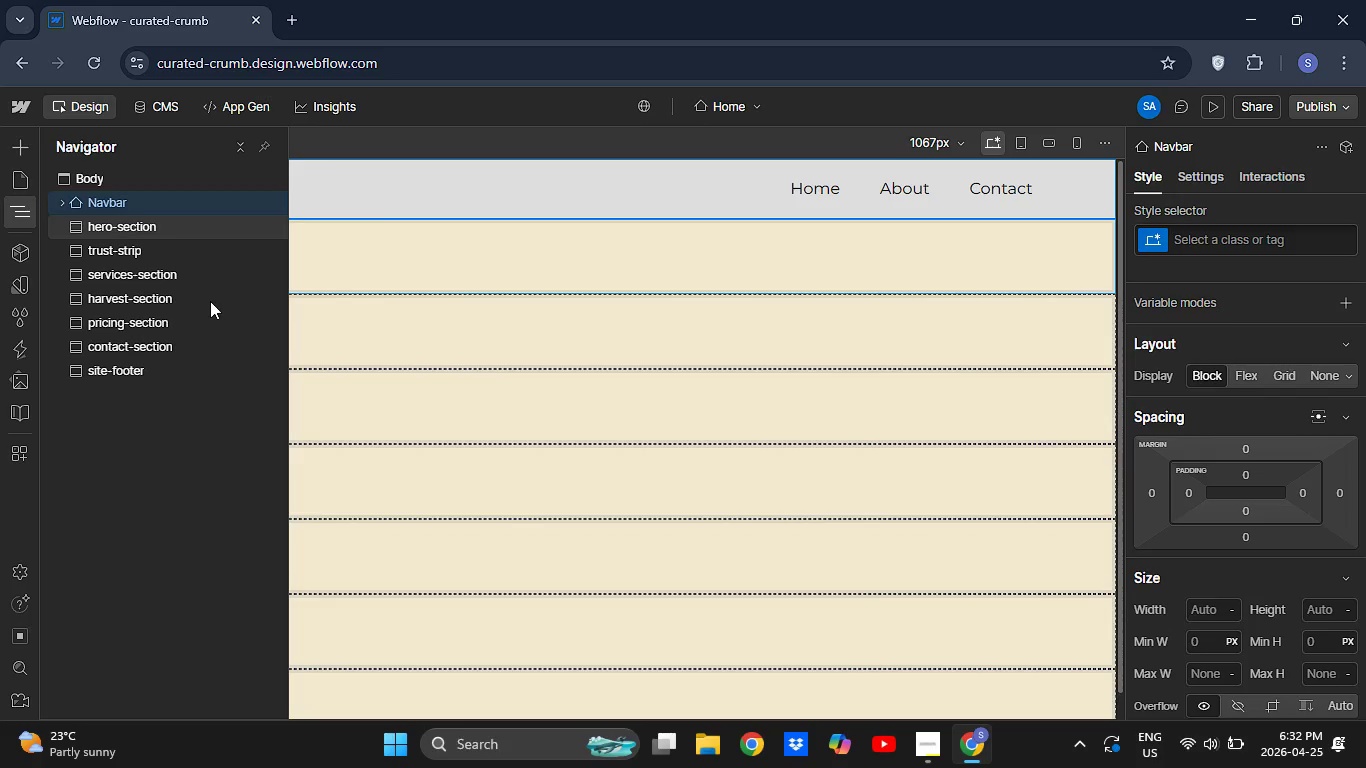 
wait(6.8)
 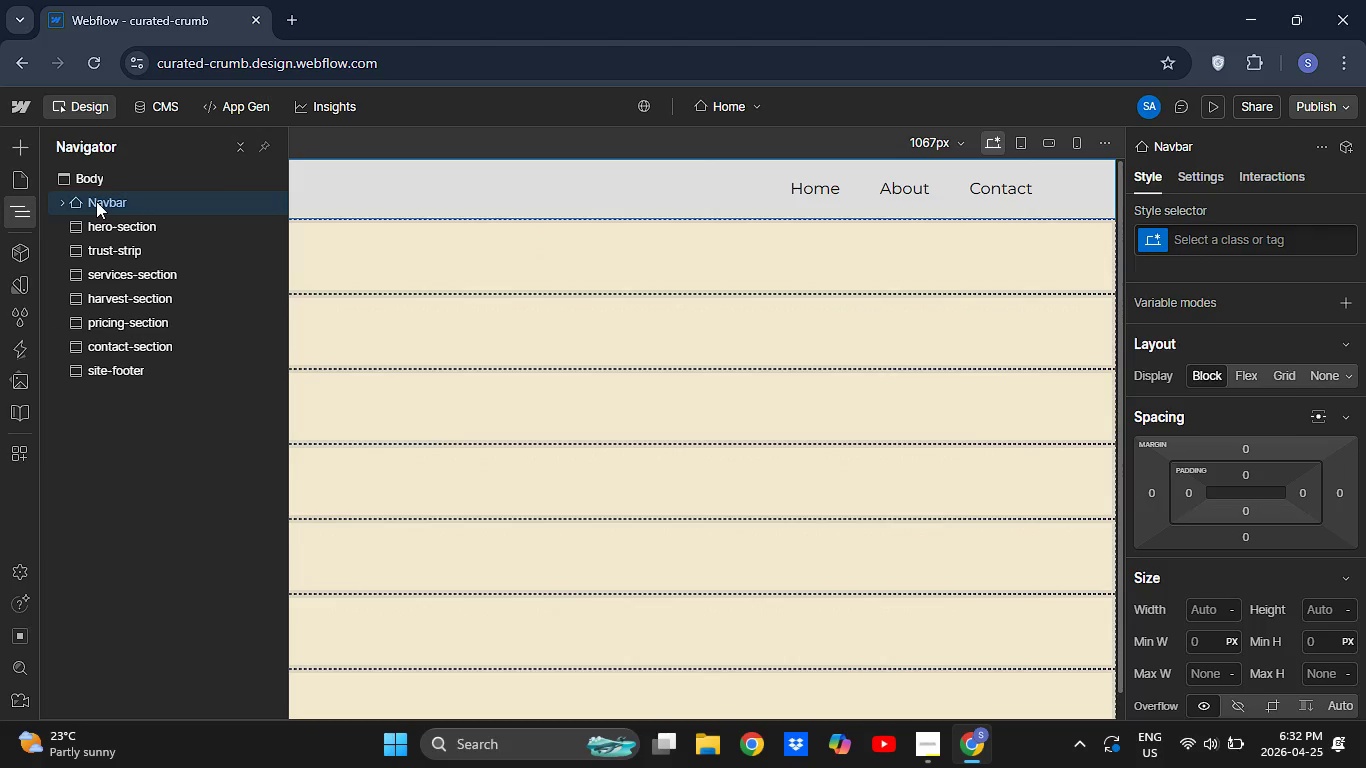 
left_click([1206, 236])
 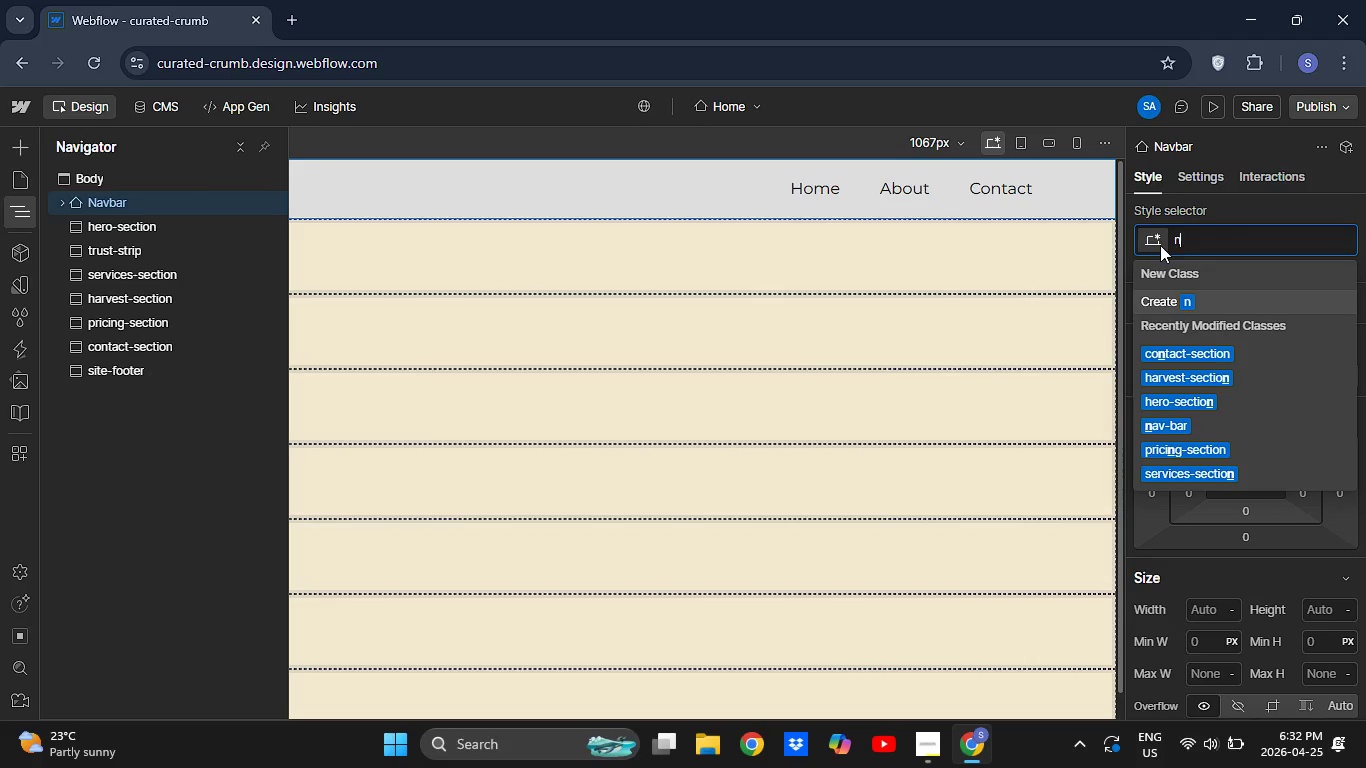 
type(nav-bar)
 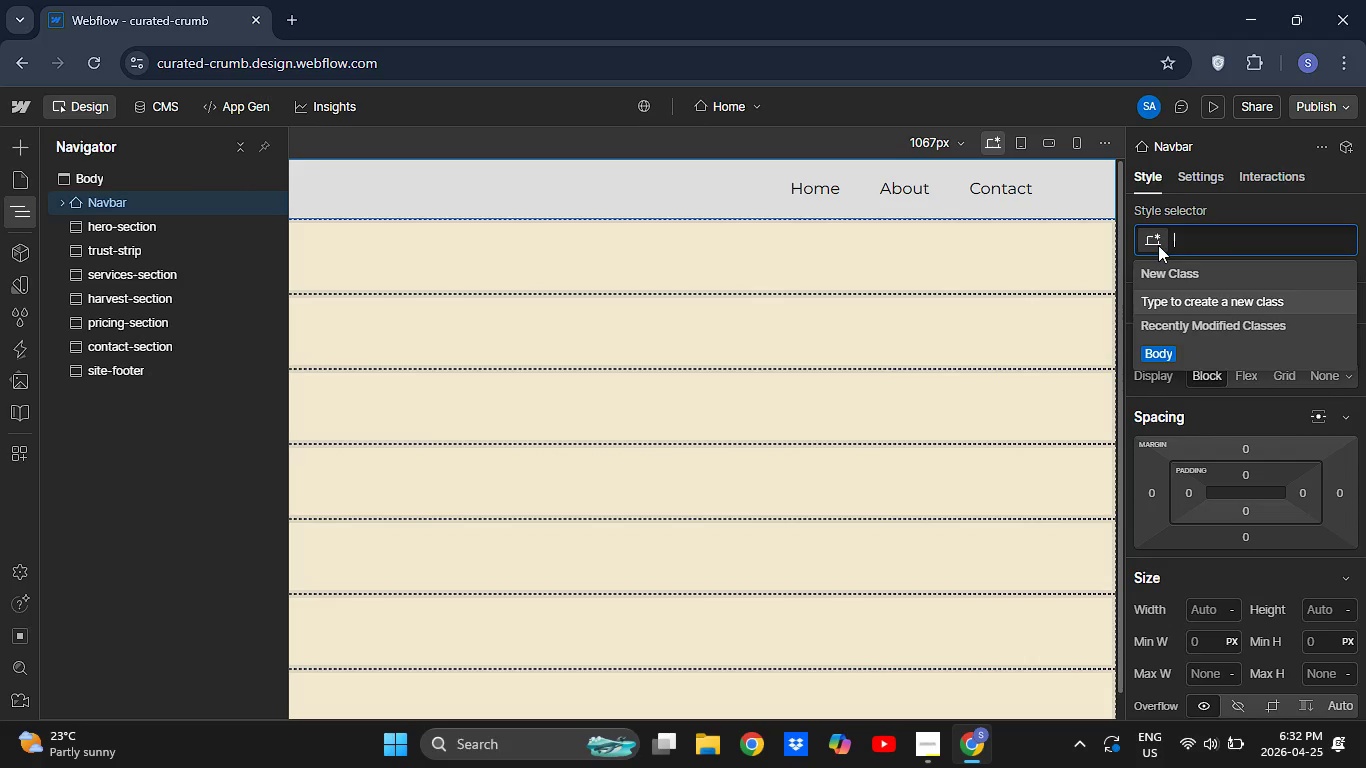 
key(Enter)
 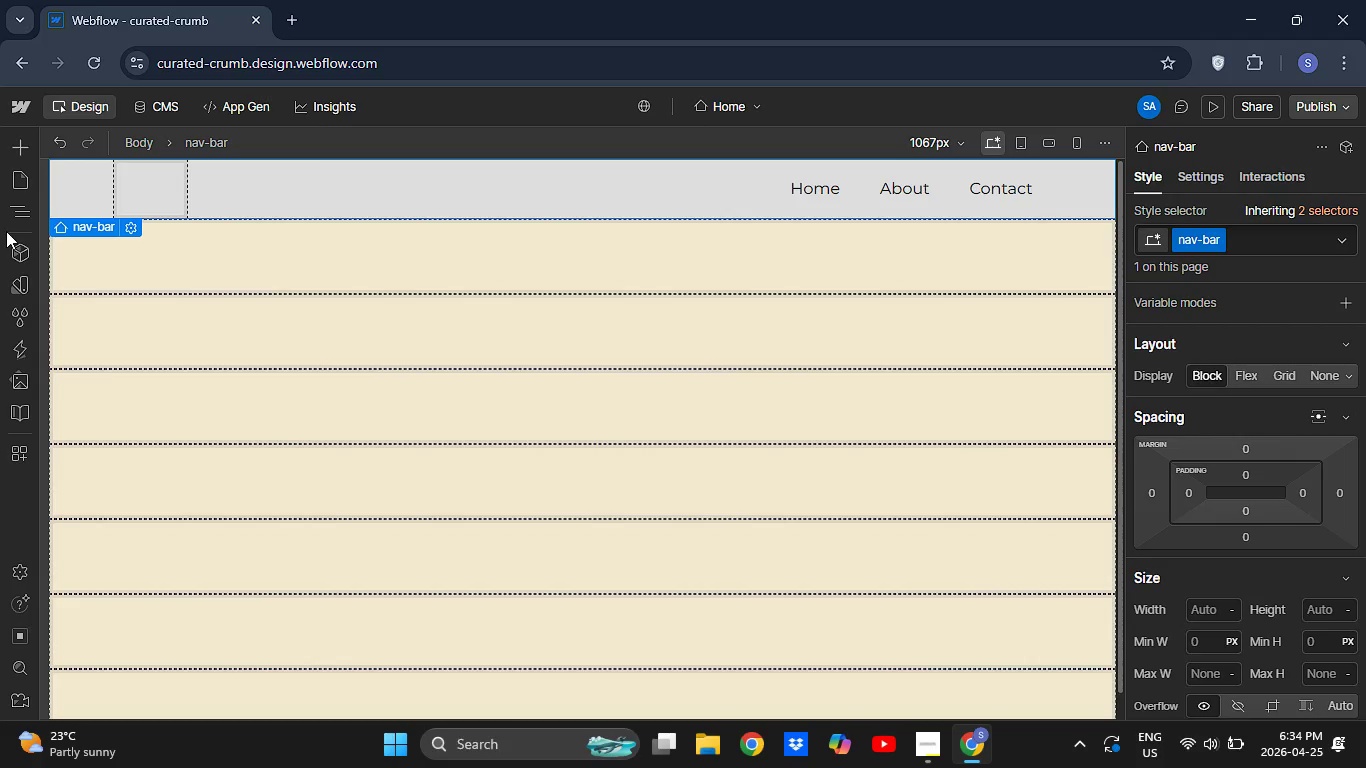 
wait(103.34)
 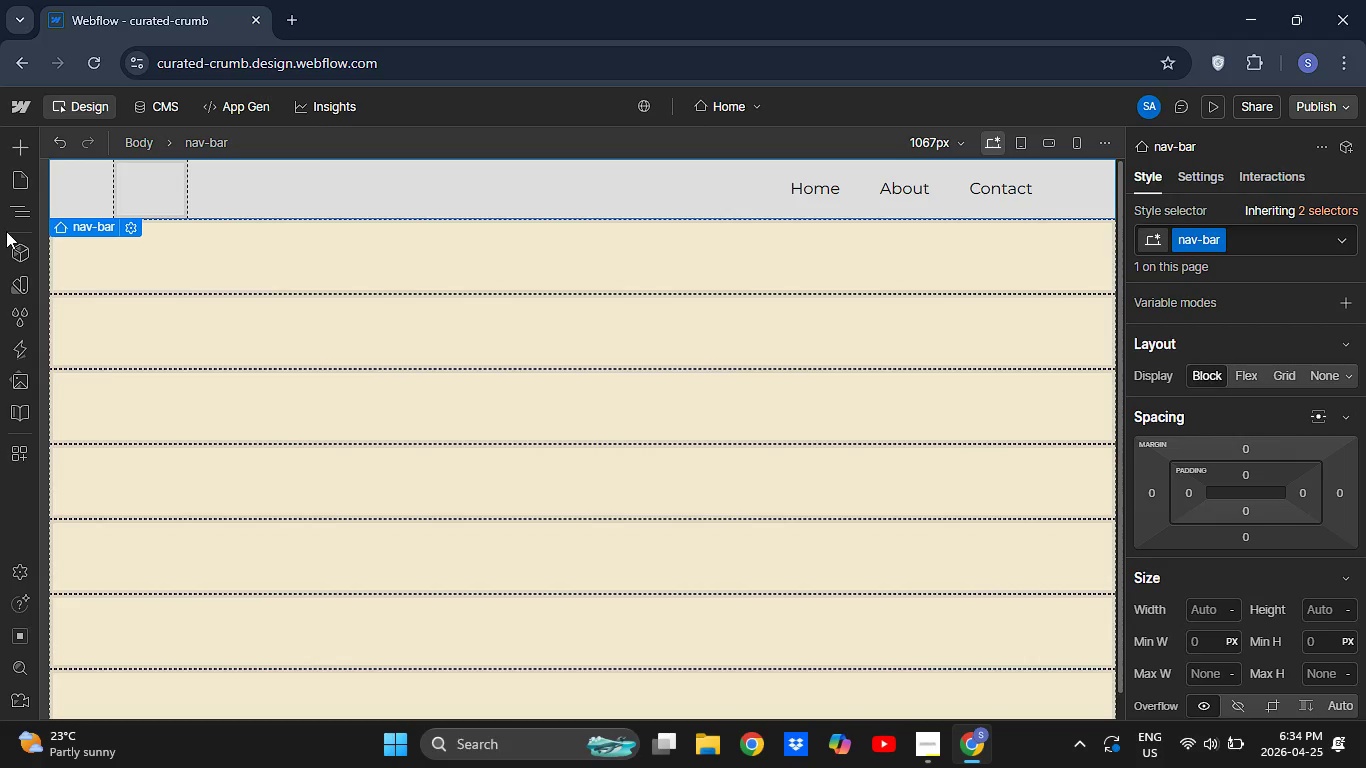 
left_click([22, 207])
 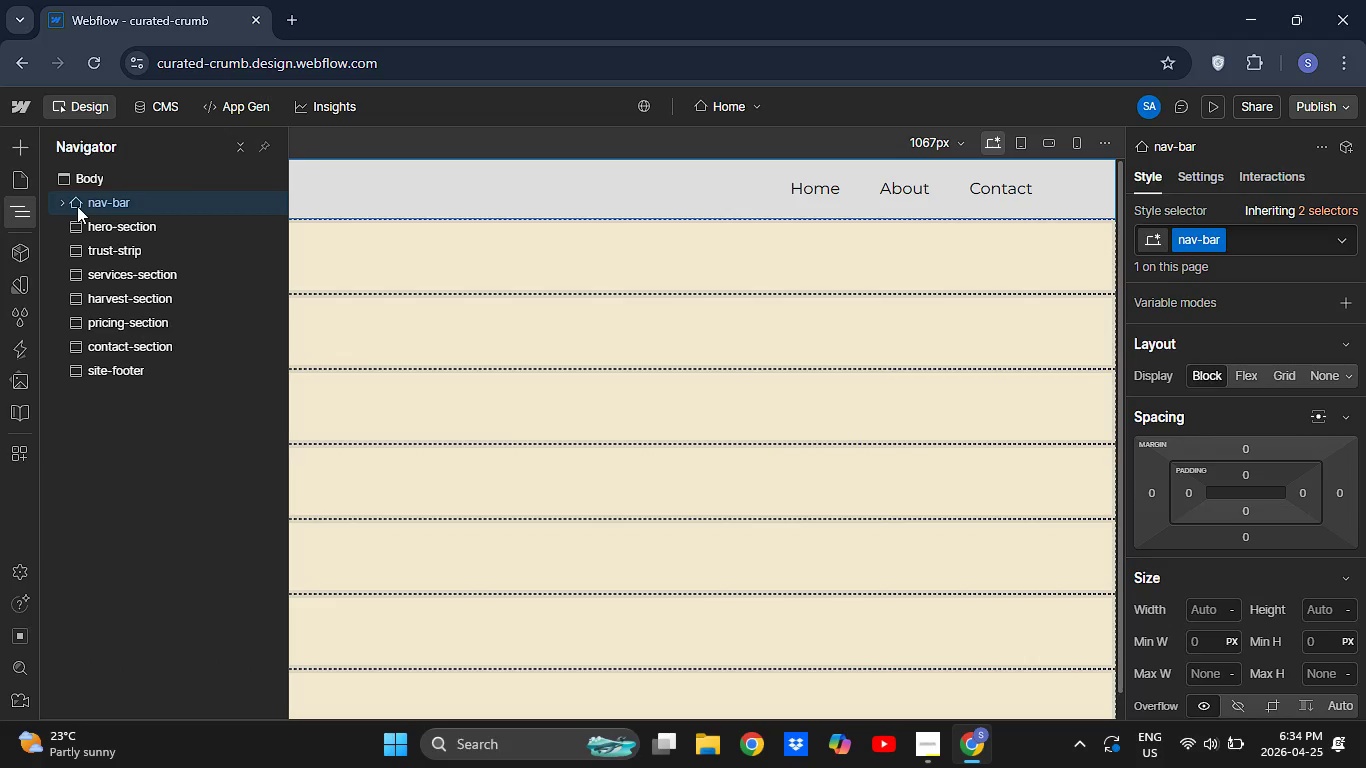 
wait(5.94)
 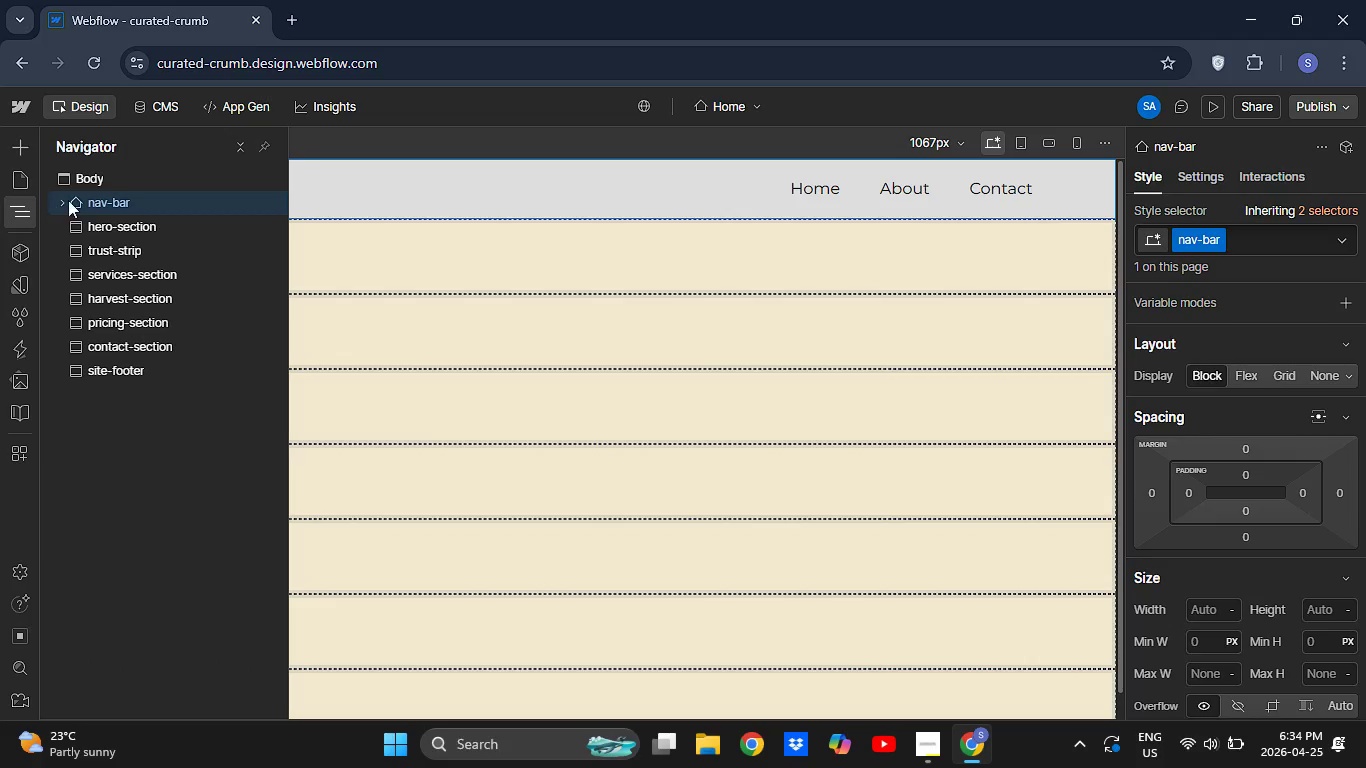 
left_click([59, 194])
 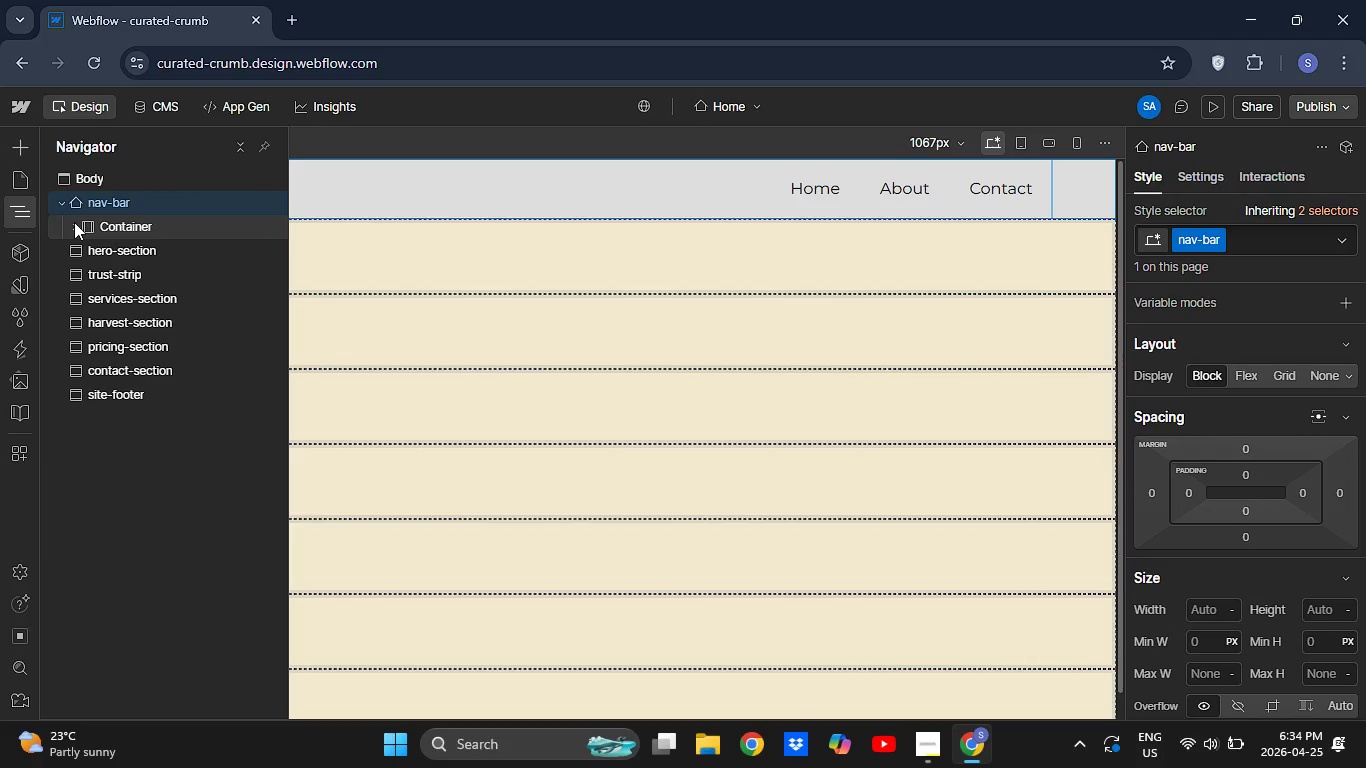 
left_click([74, 222])
 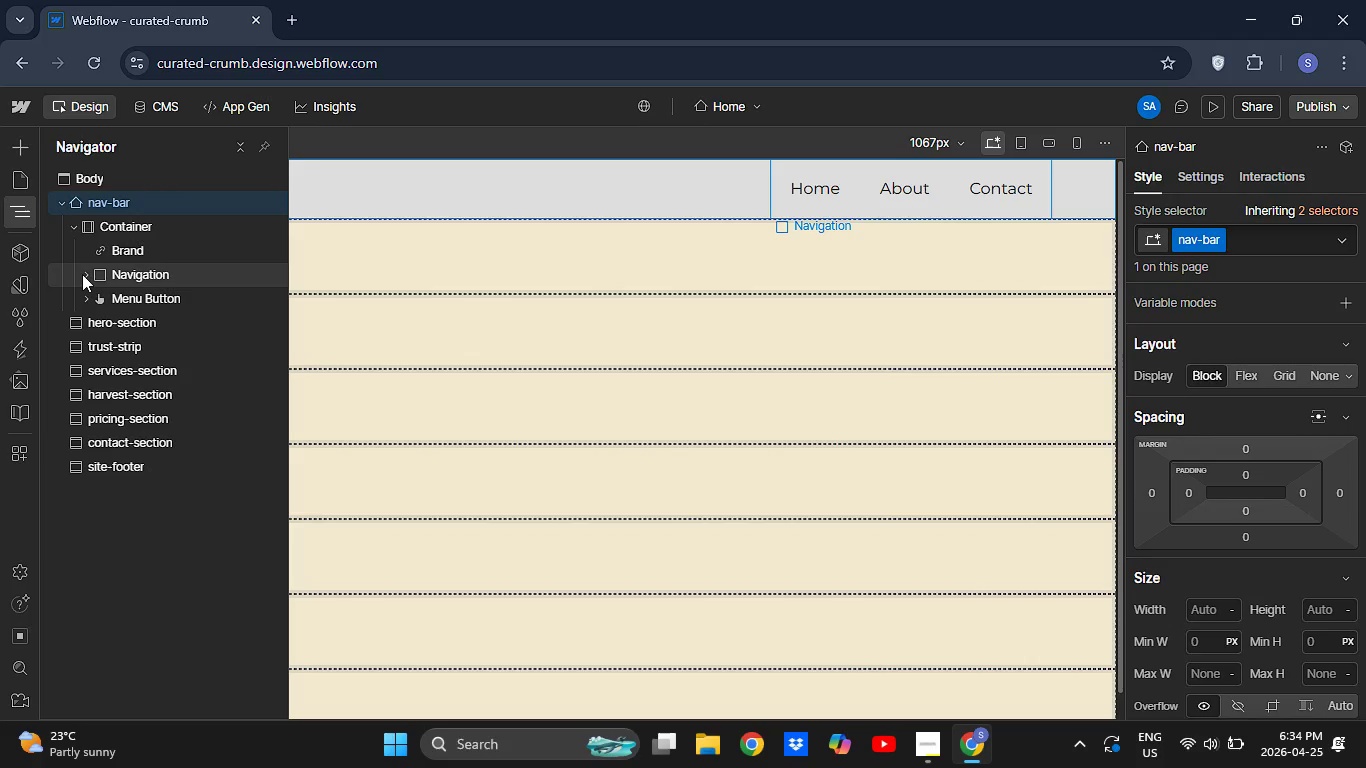 
left_click([82, 274])
 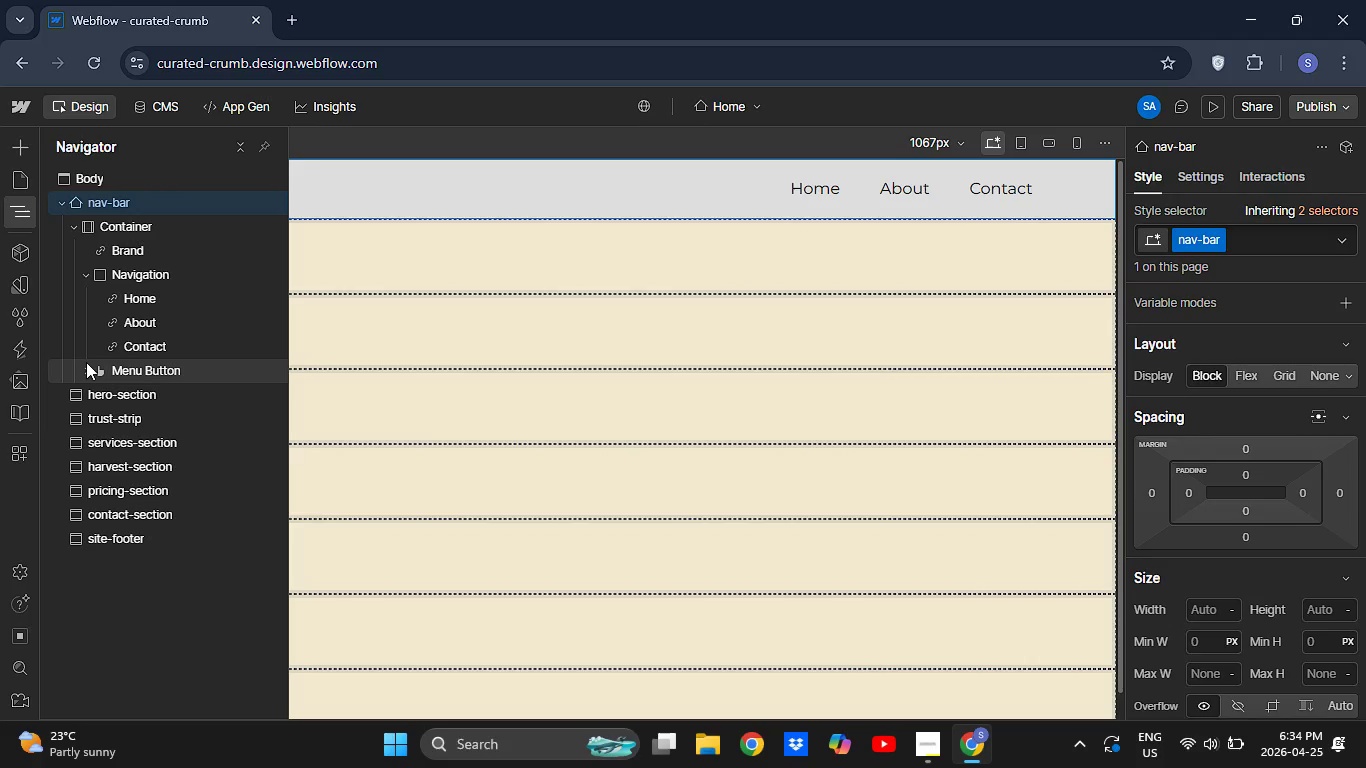 
left_click([86, 362])
 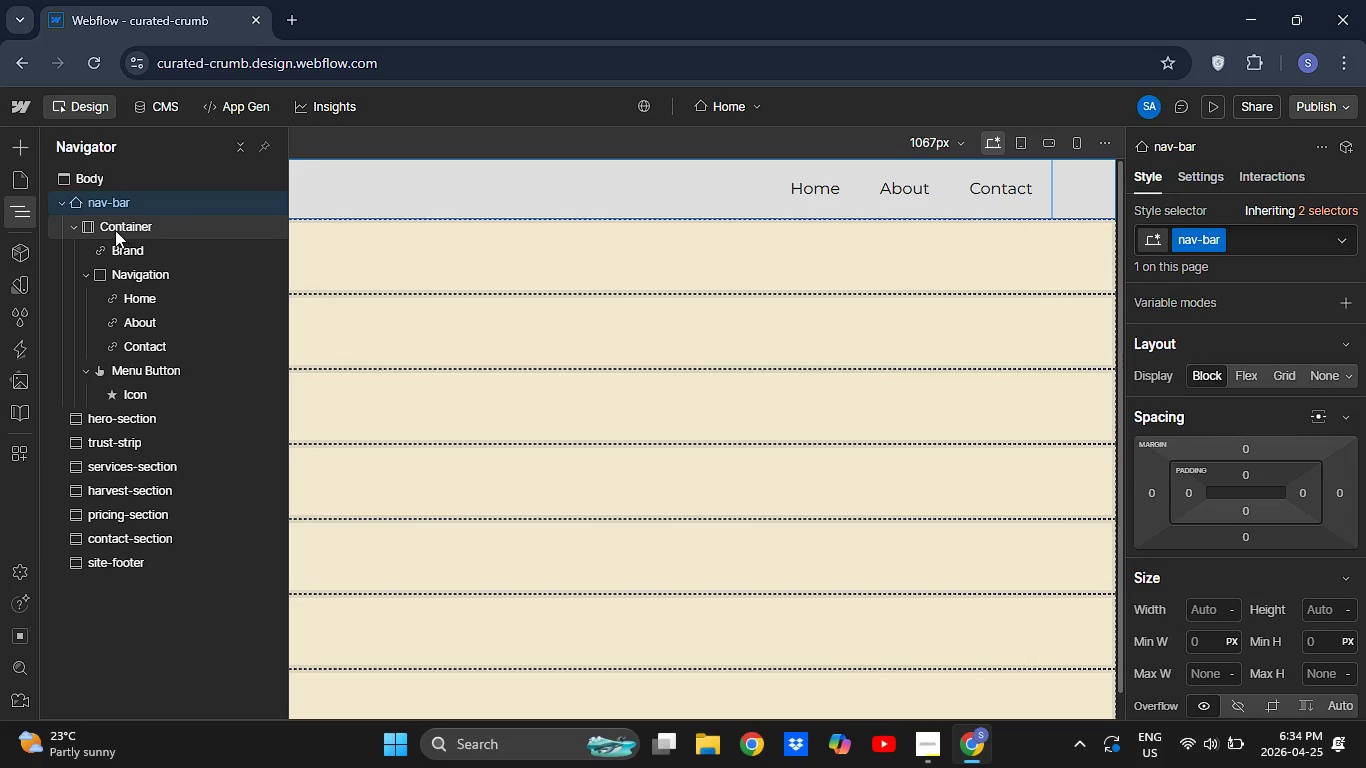 
wait(7.91)
 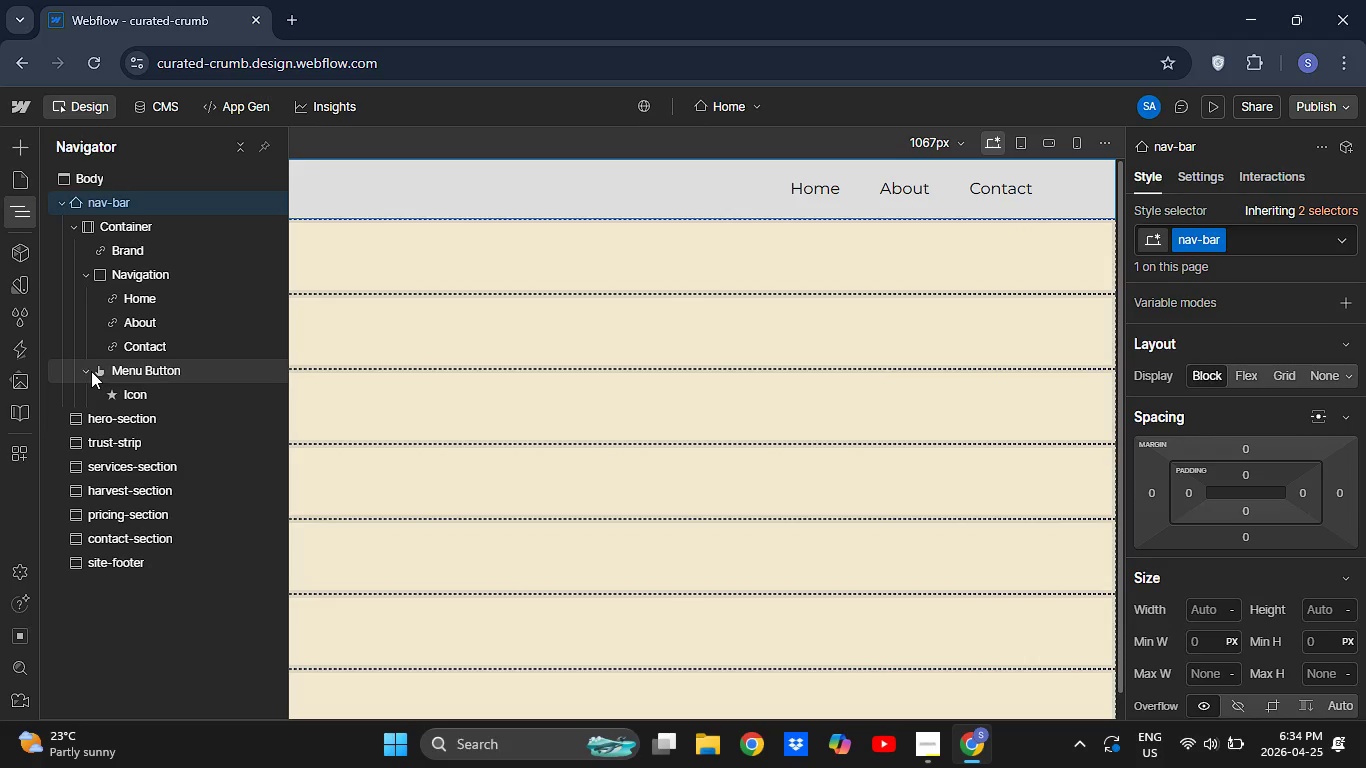 
left_click([70, 224])
 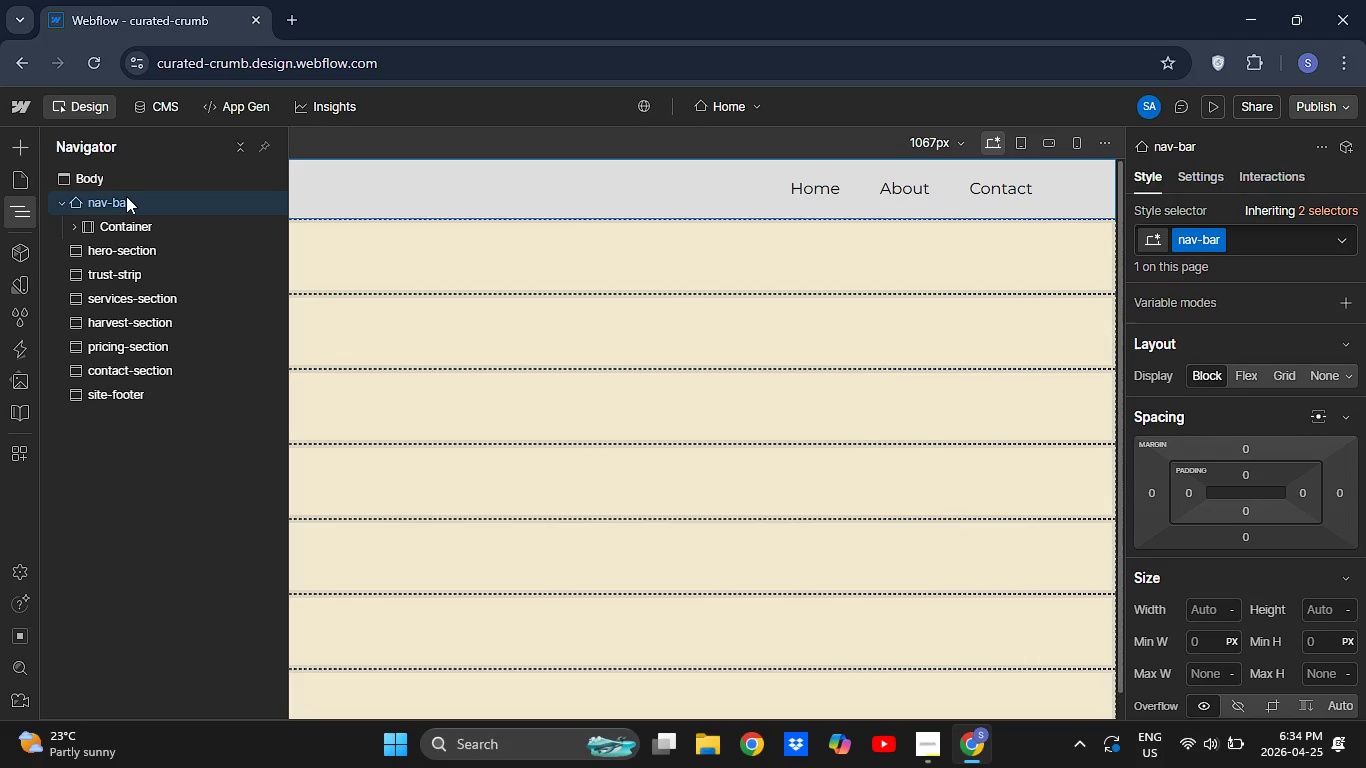 
wait(31.0)
 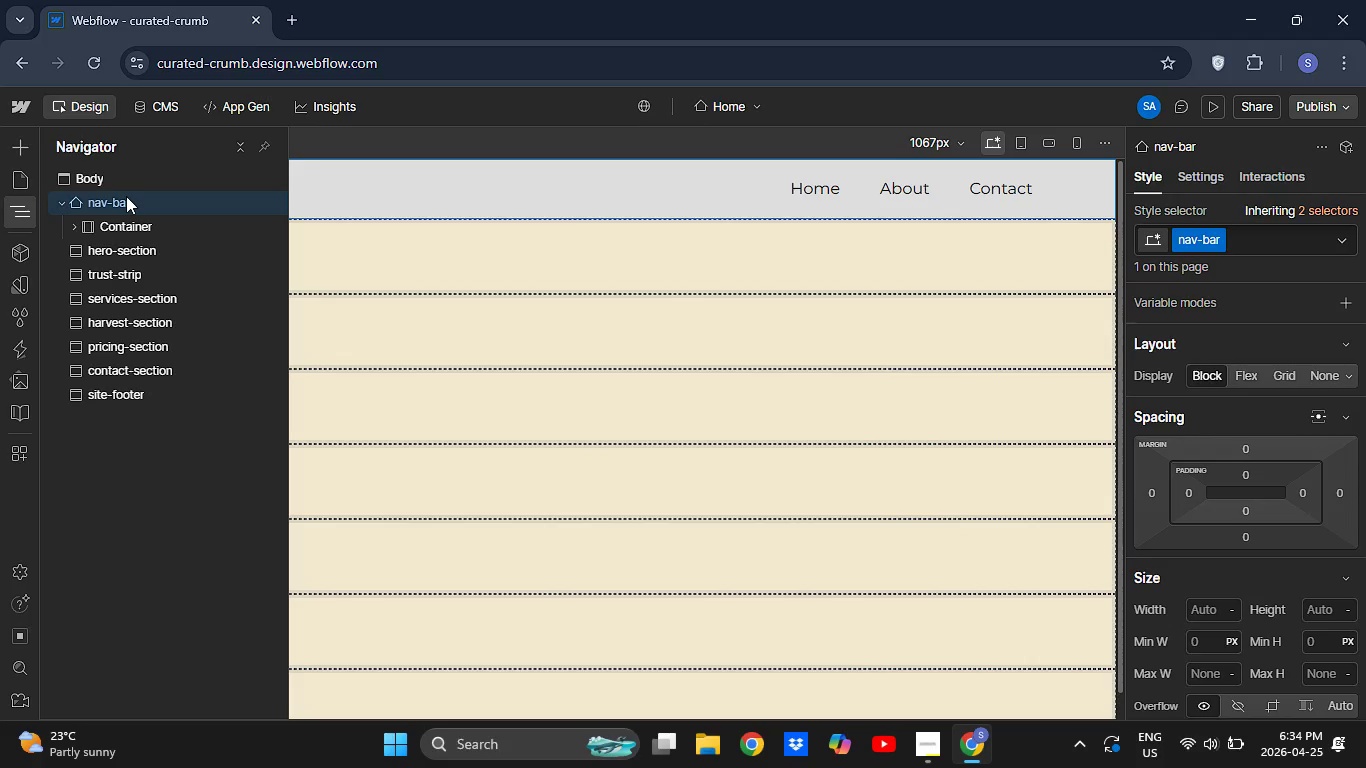 
key(Backspace)
type(main-nav)
 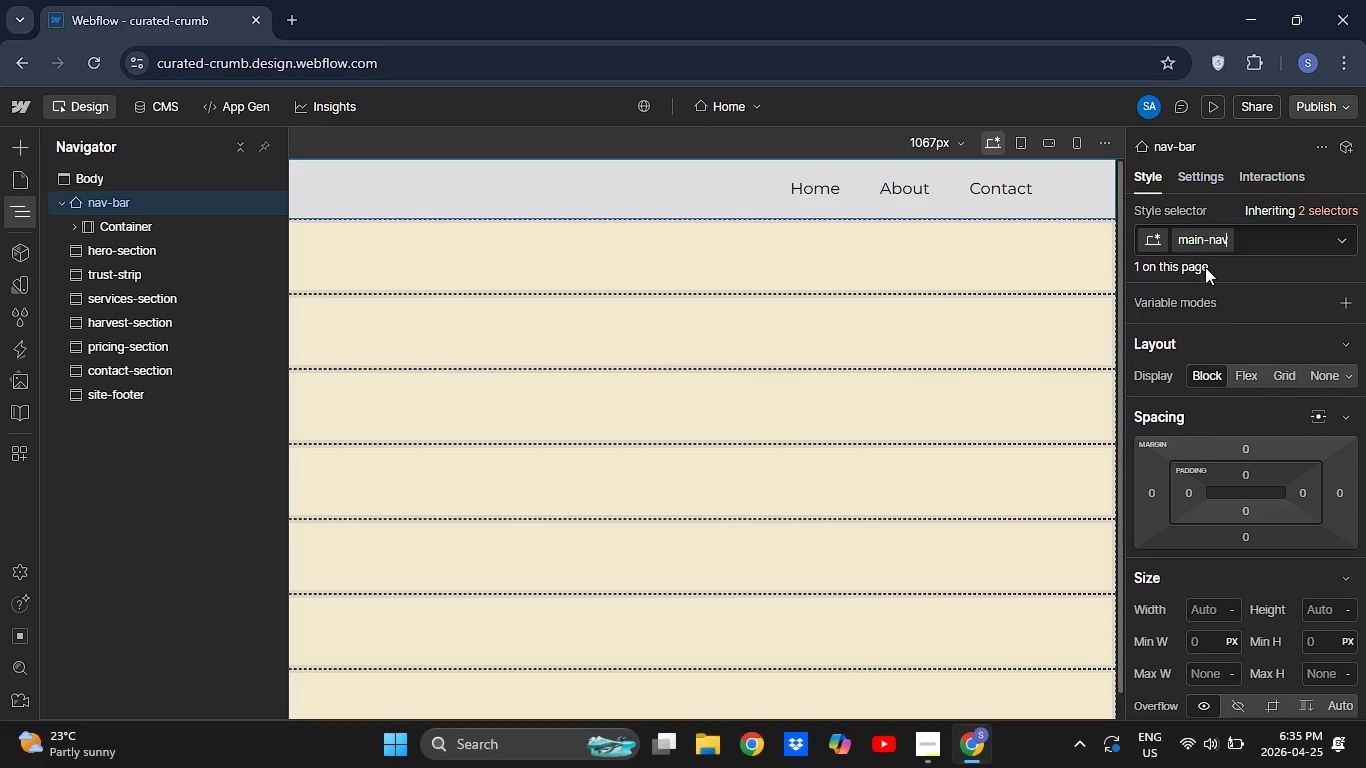 
key(Enter)
 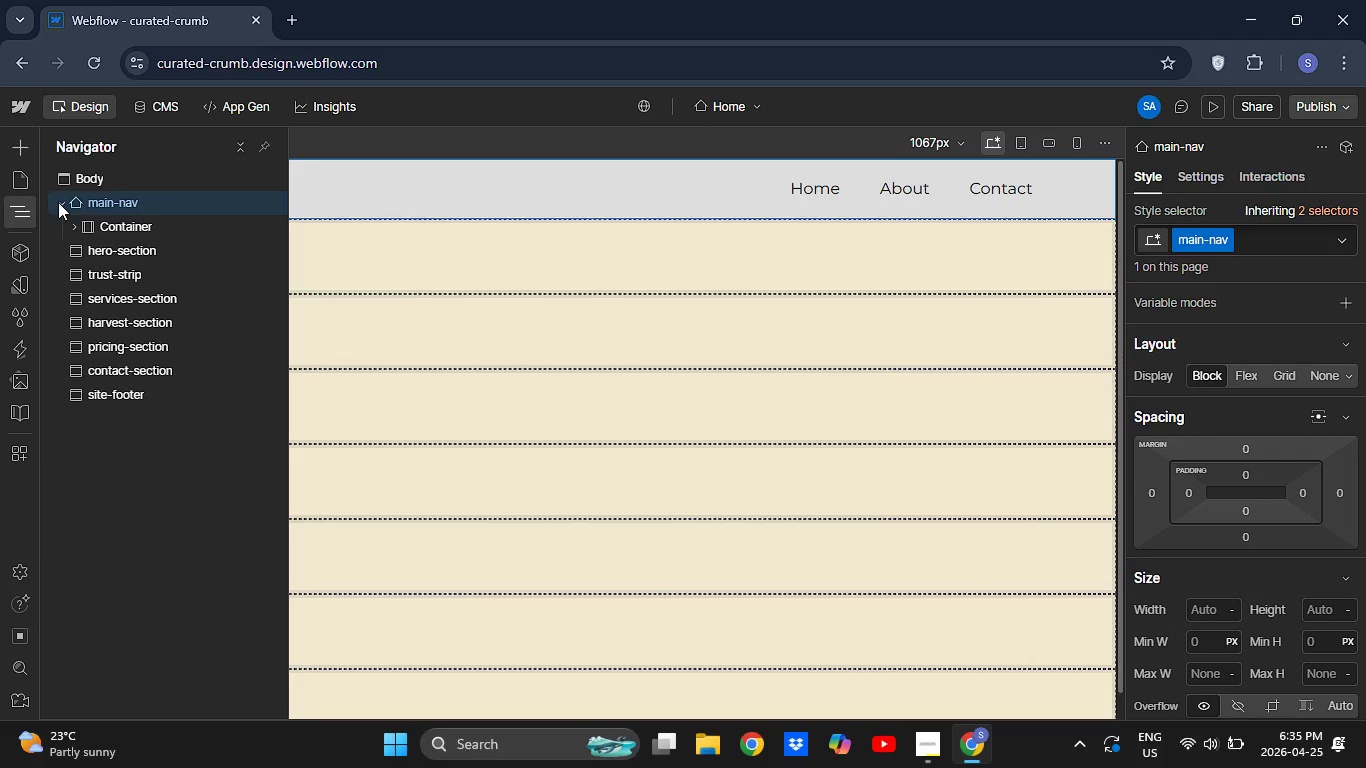 
wait(11.8)
 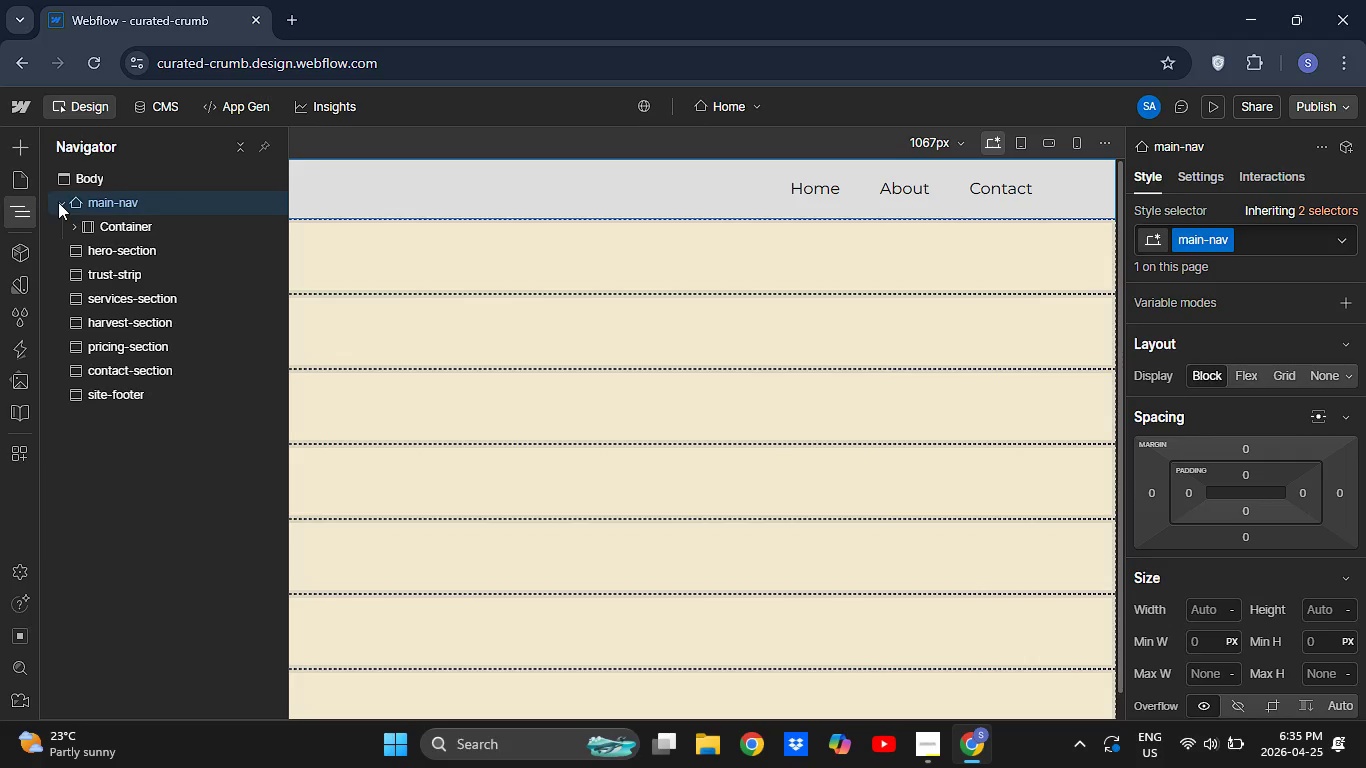 
scroll: coordinate [1246, 411], scroll_direction: down, amount: 42.0
 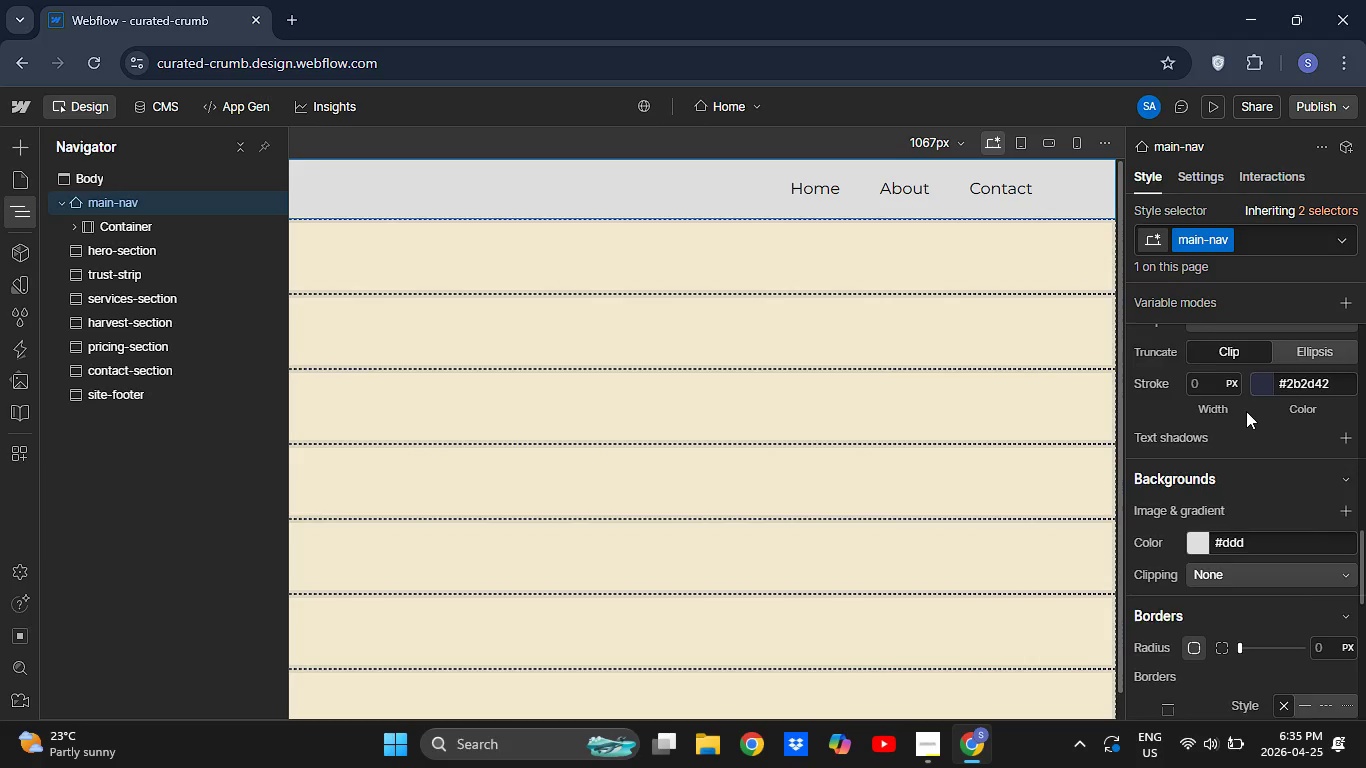 
wait(6.52)
 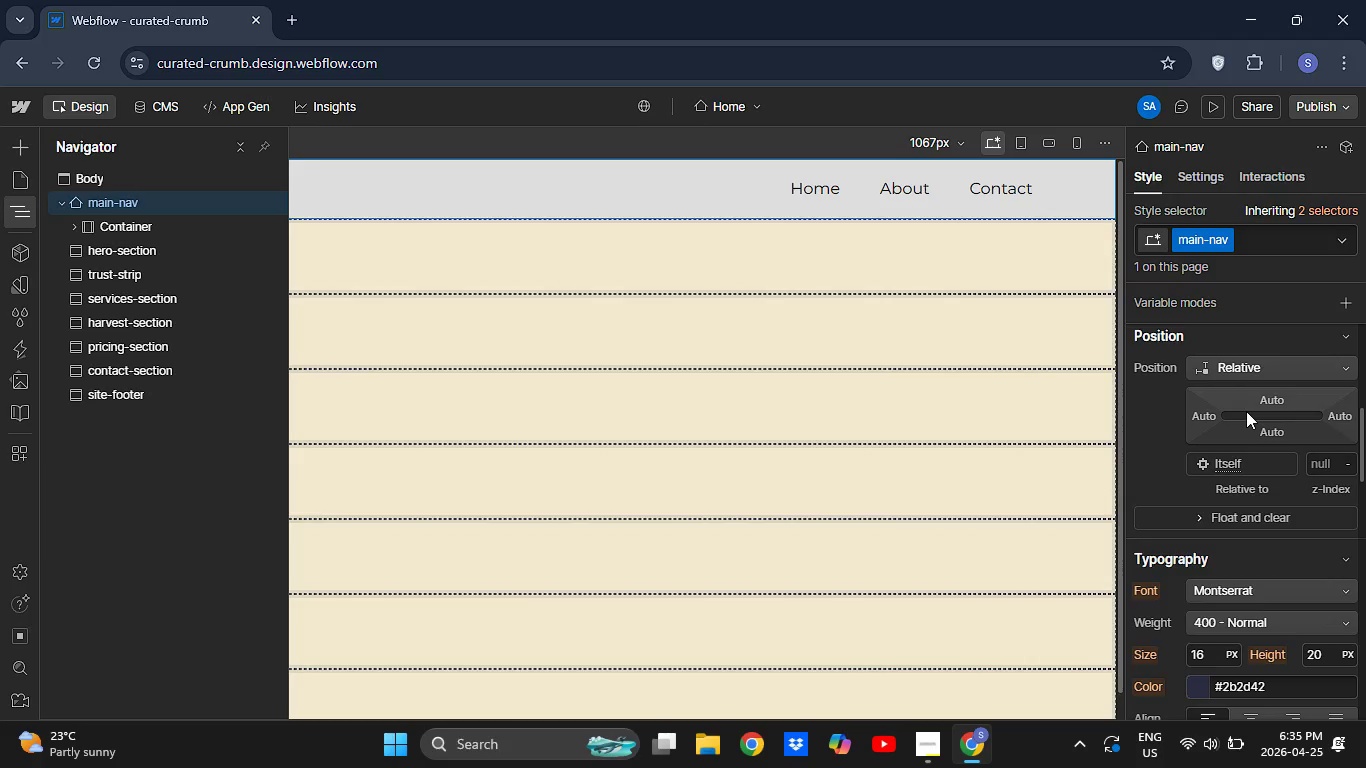 
left_click([1192, 437])
 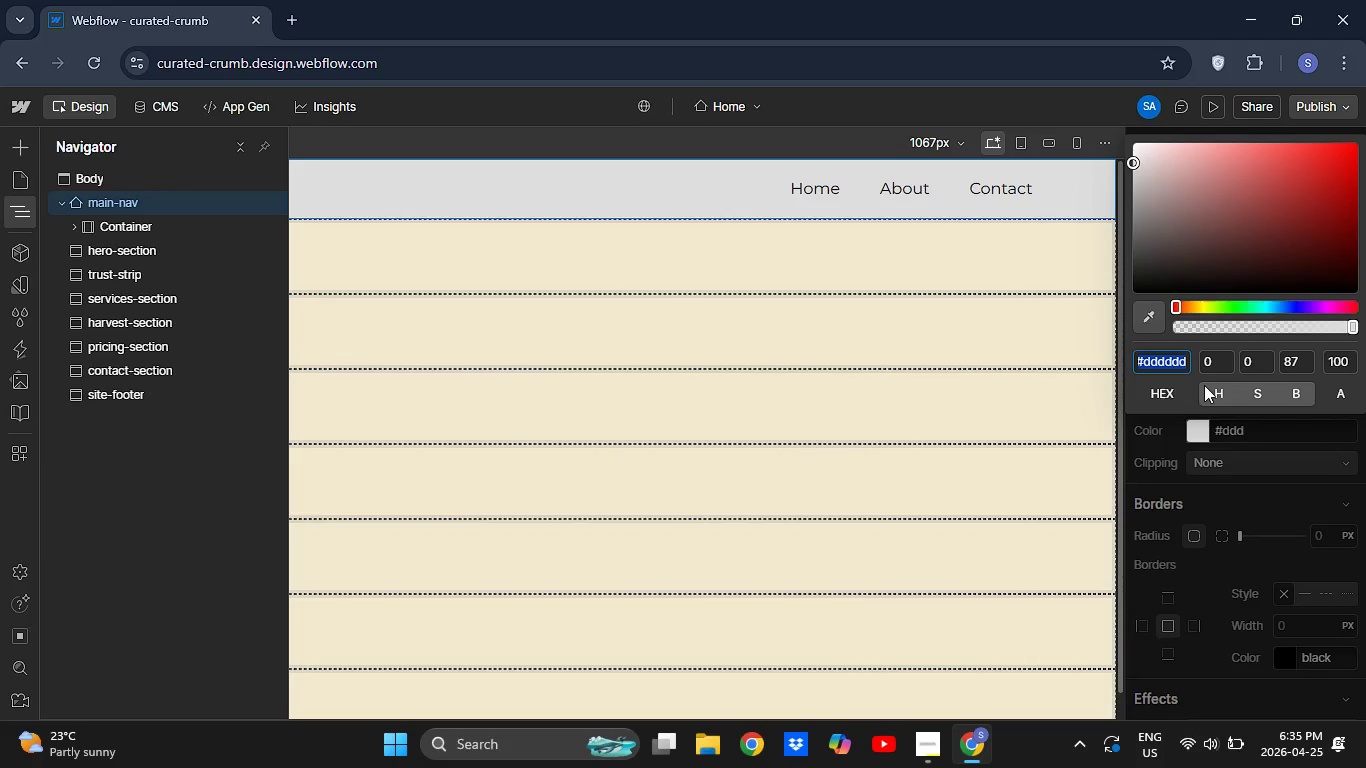 
key(Backspace)
 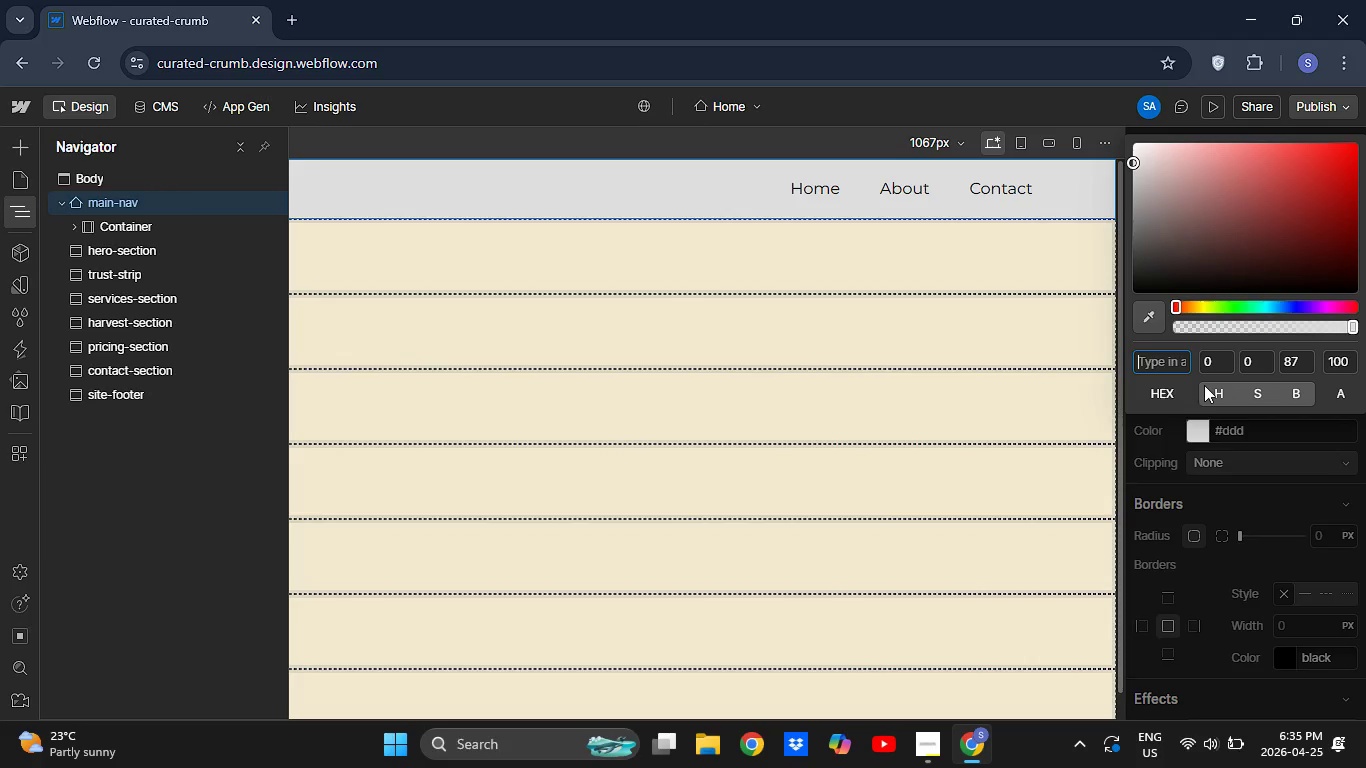 
key(Shift+3)
 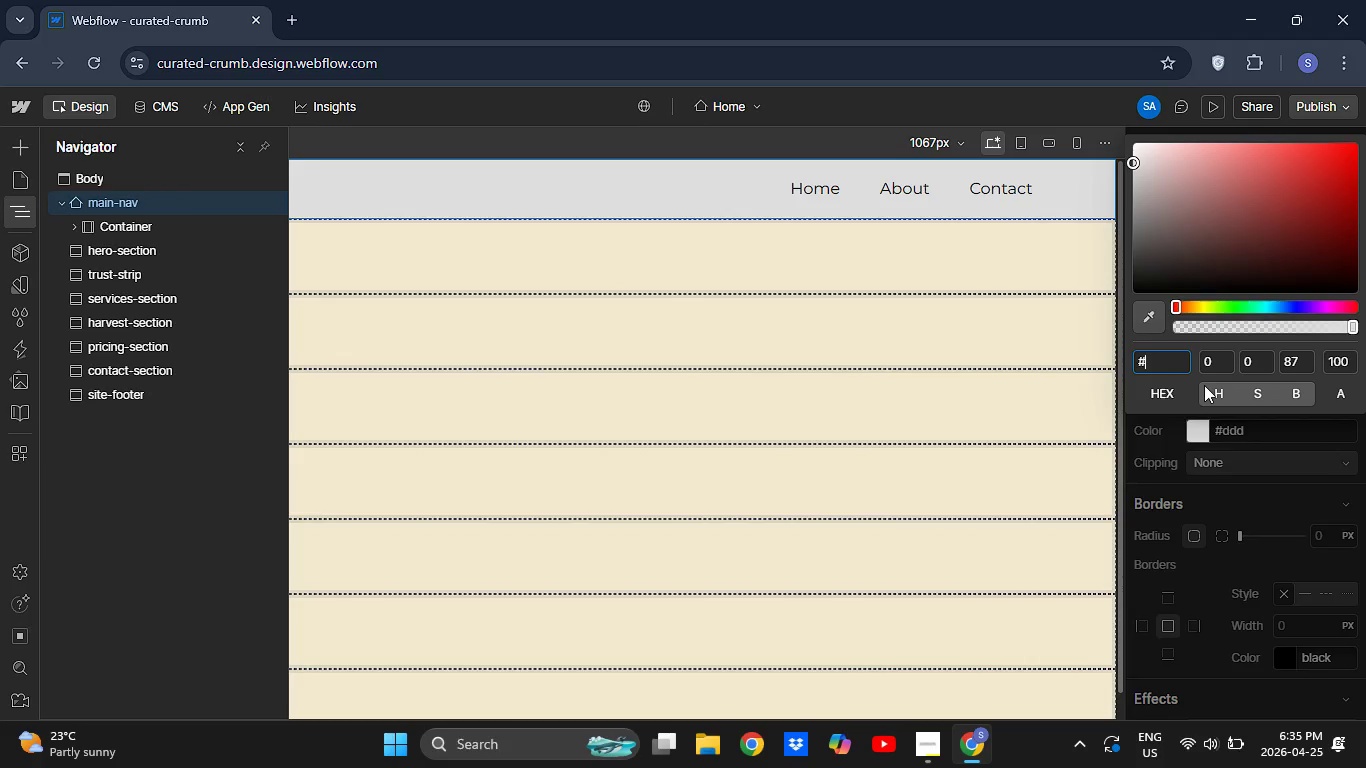 
type(1b3022)
 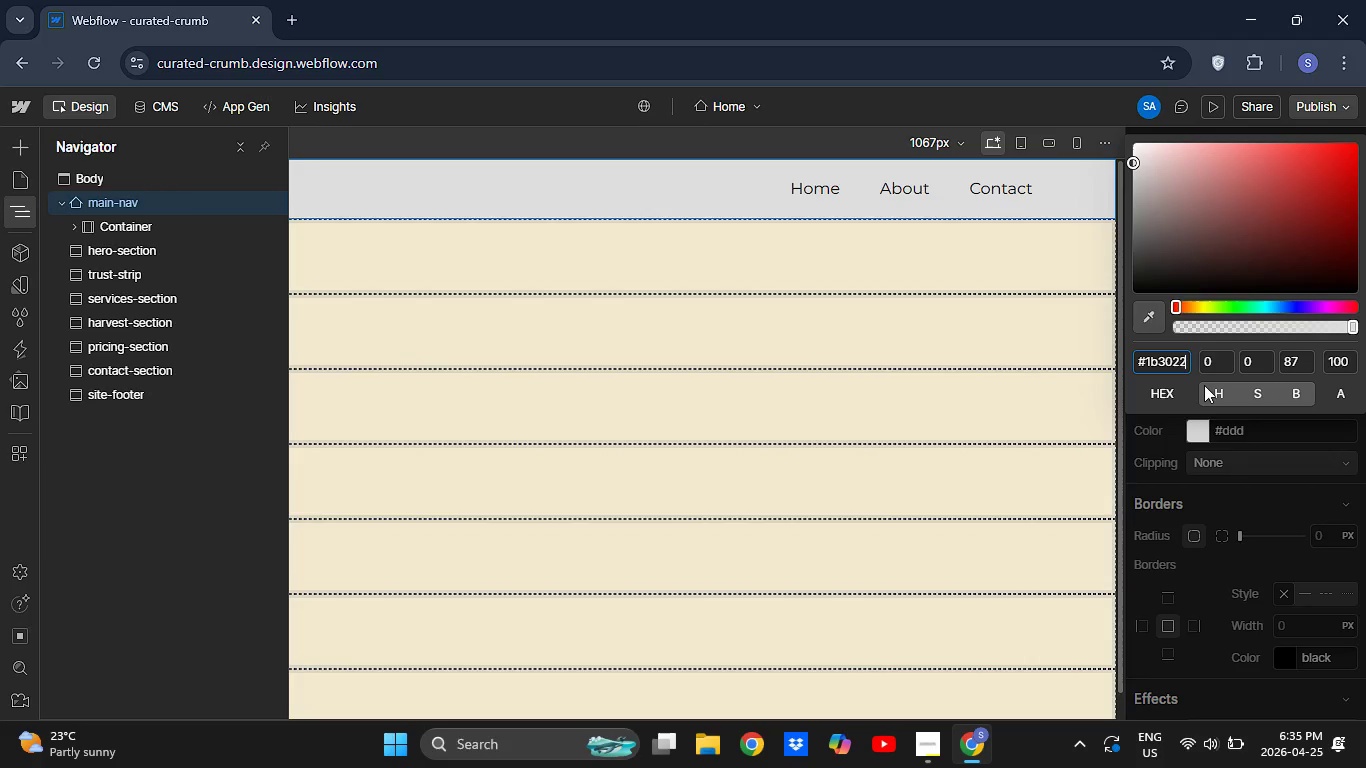 
key(Enter)
 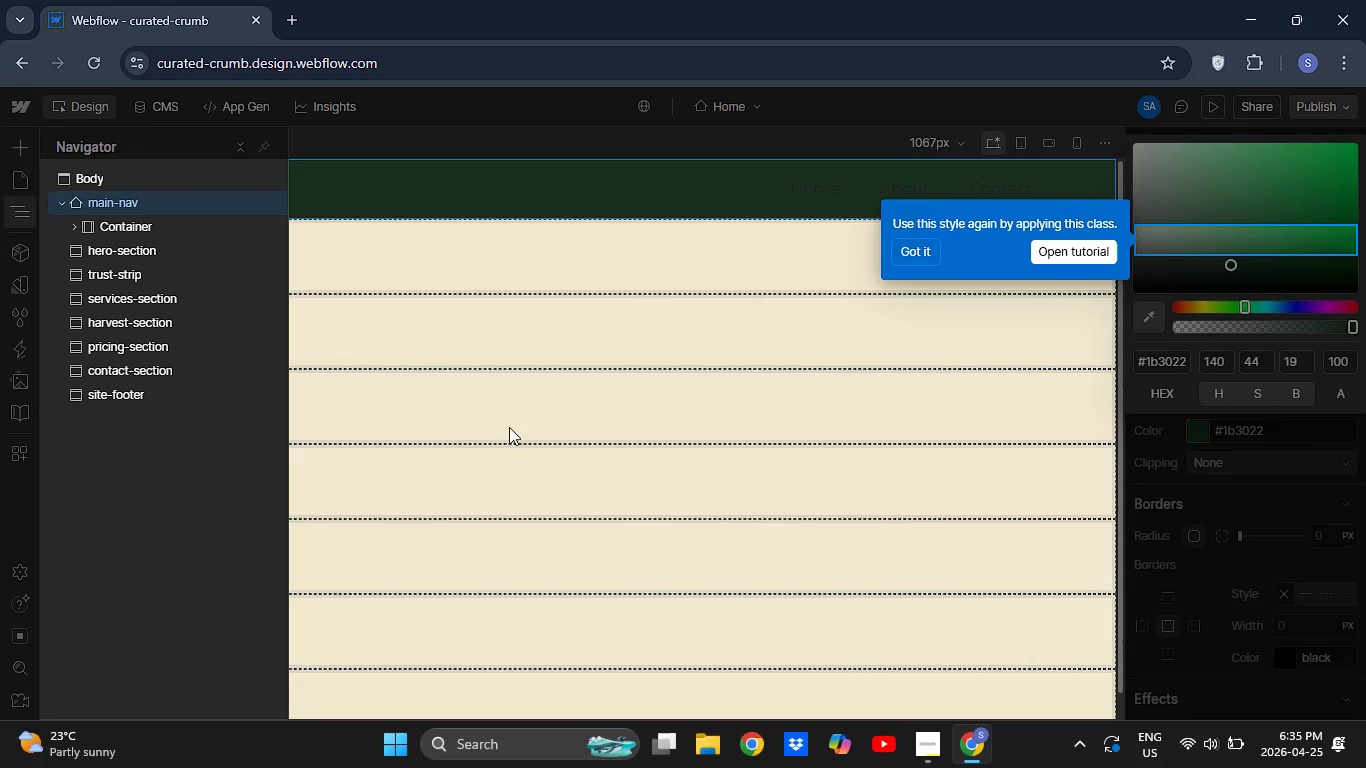 
wait(5.53)
 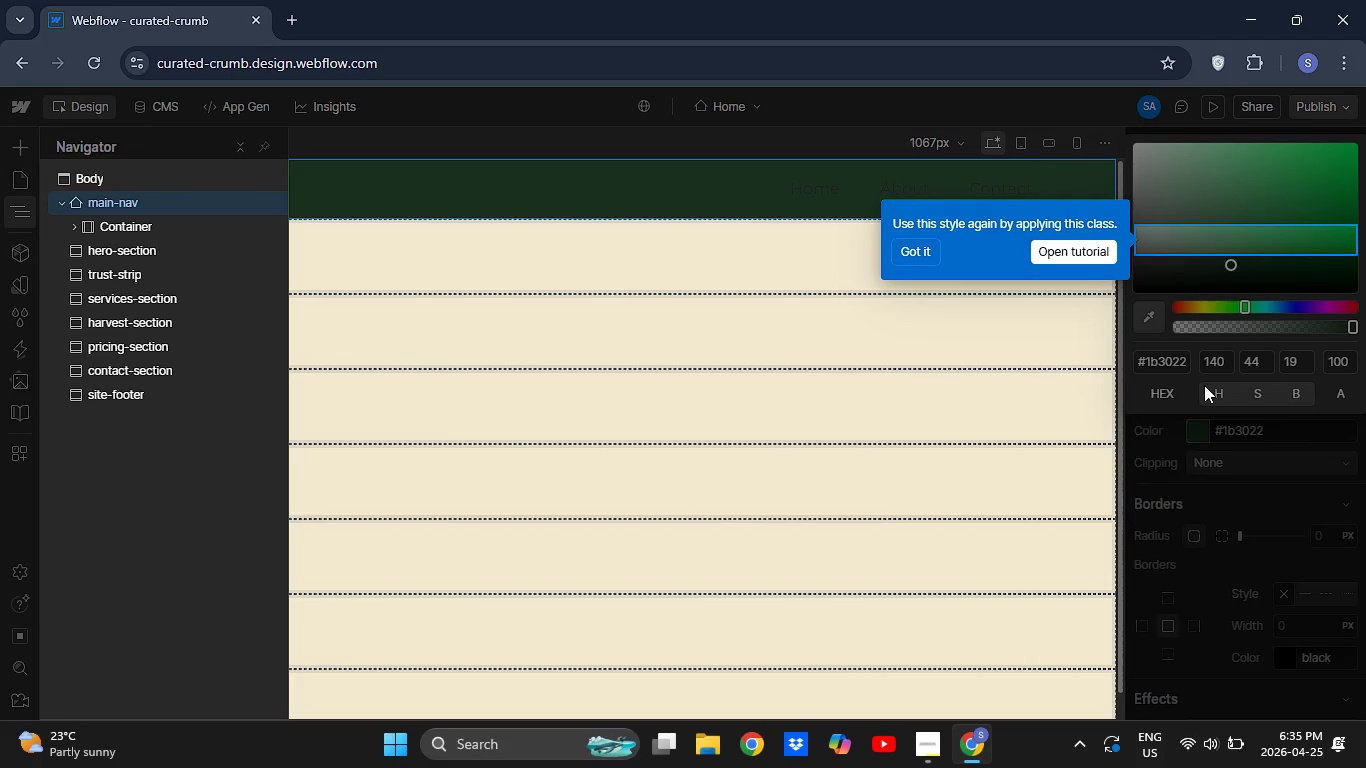 
left_click([914, 255])
 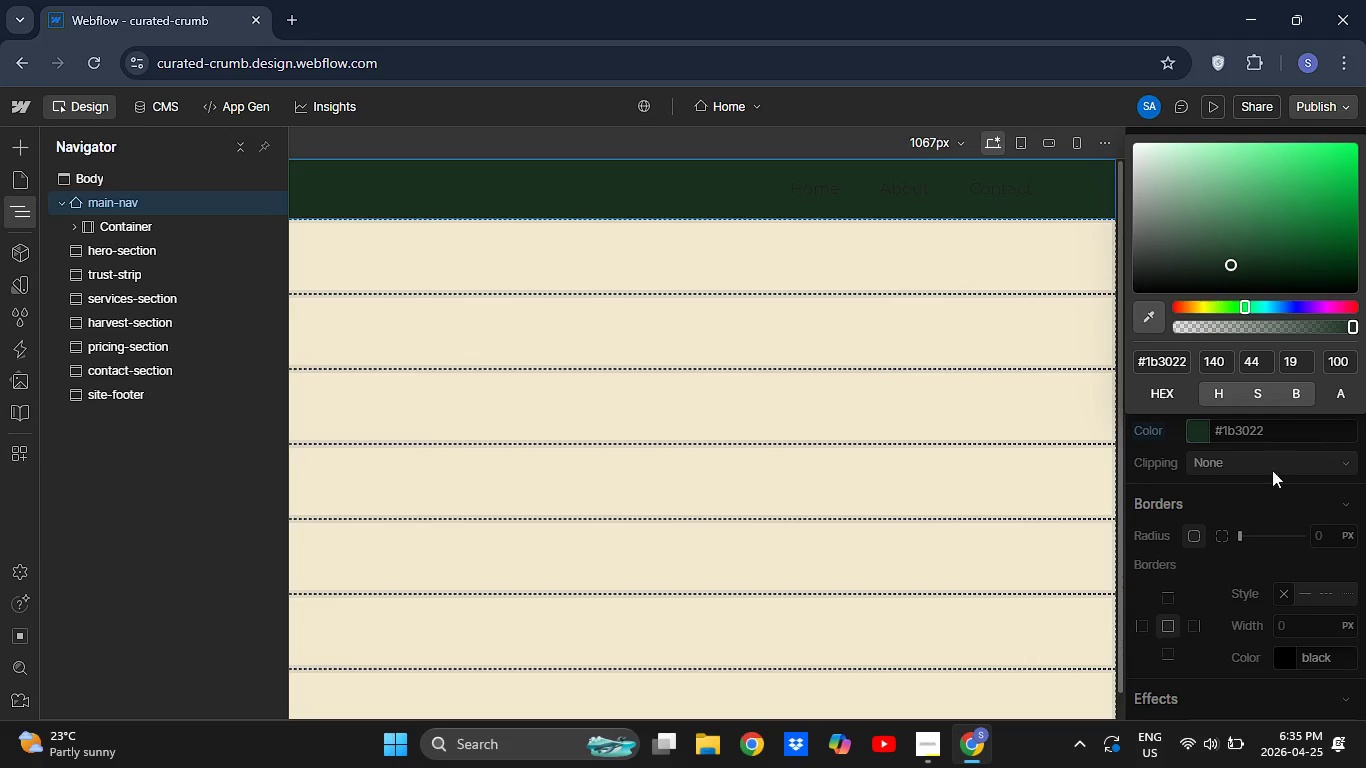 
left_click([1270, 488])
 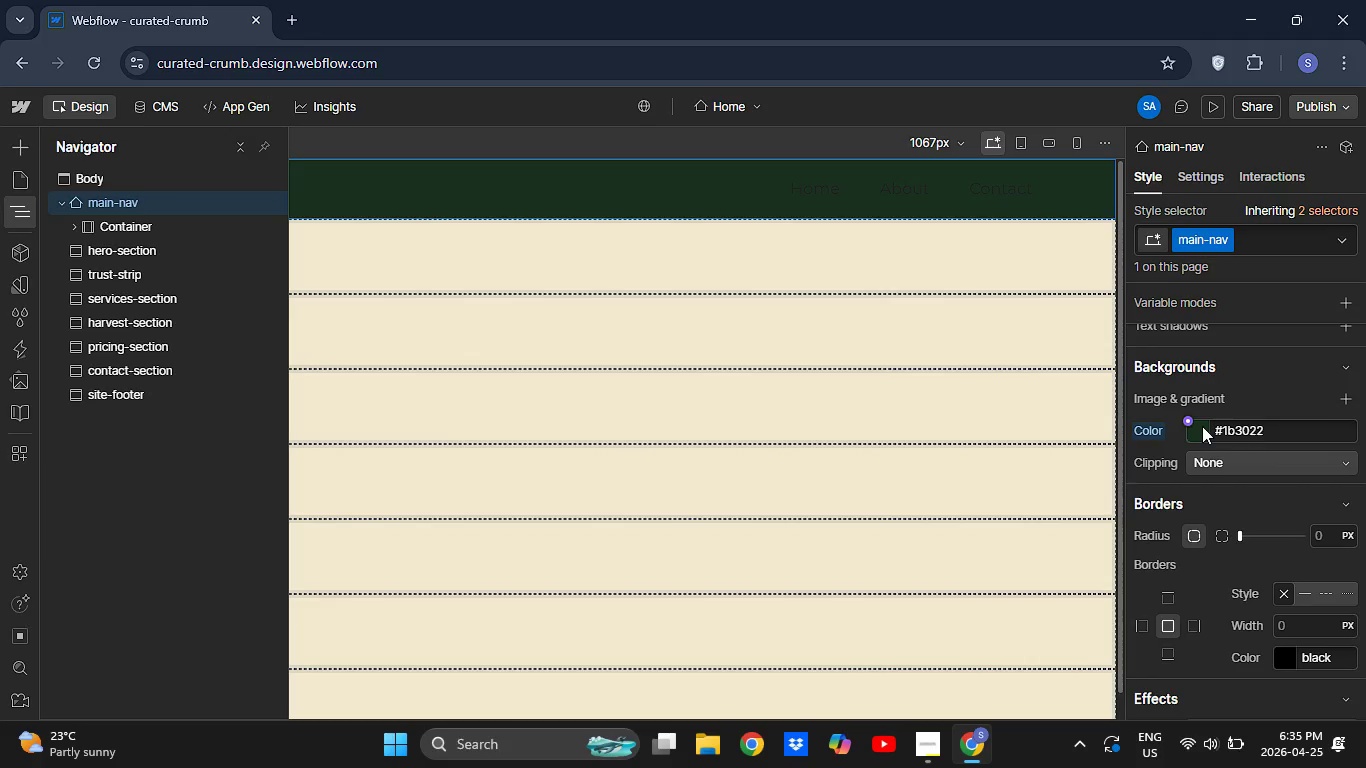 
wait(6.16)
 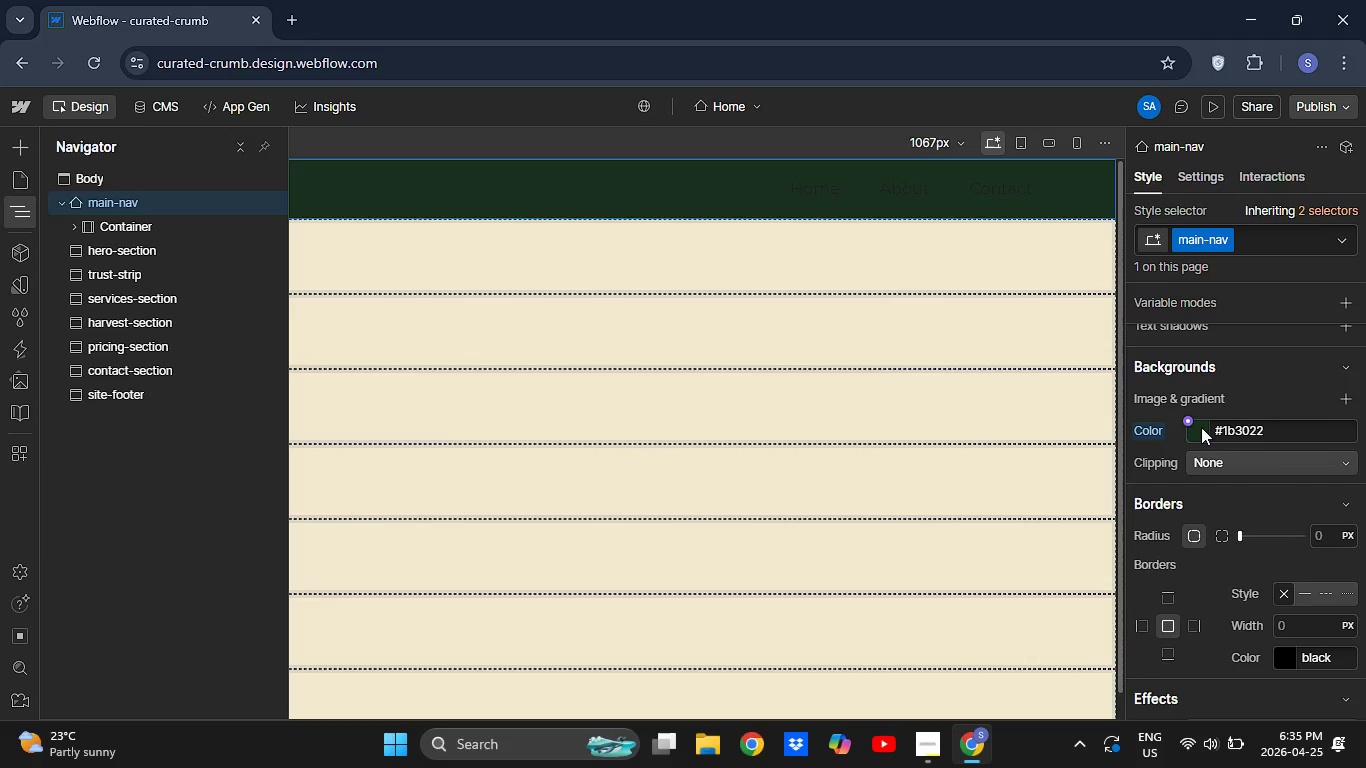 
scroll: coordinate [1211, 398], scroll_direction: up, amount: 9.0
 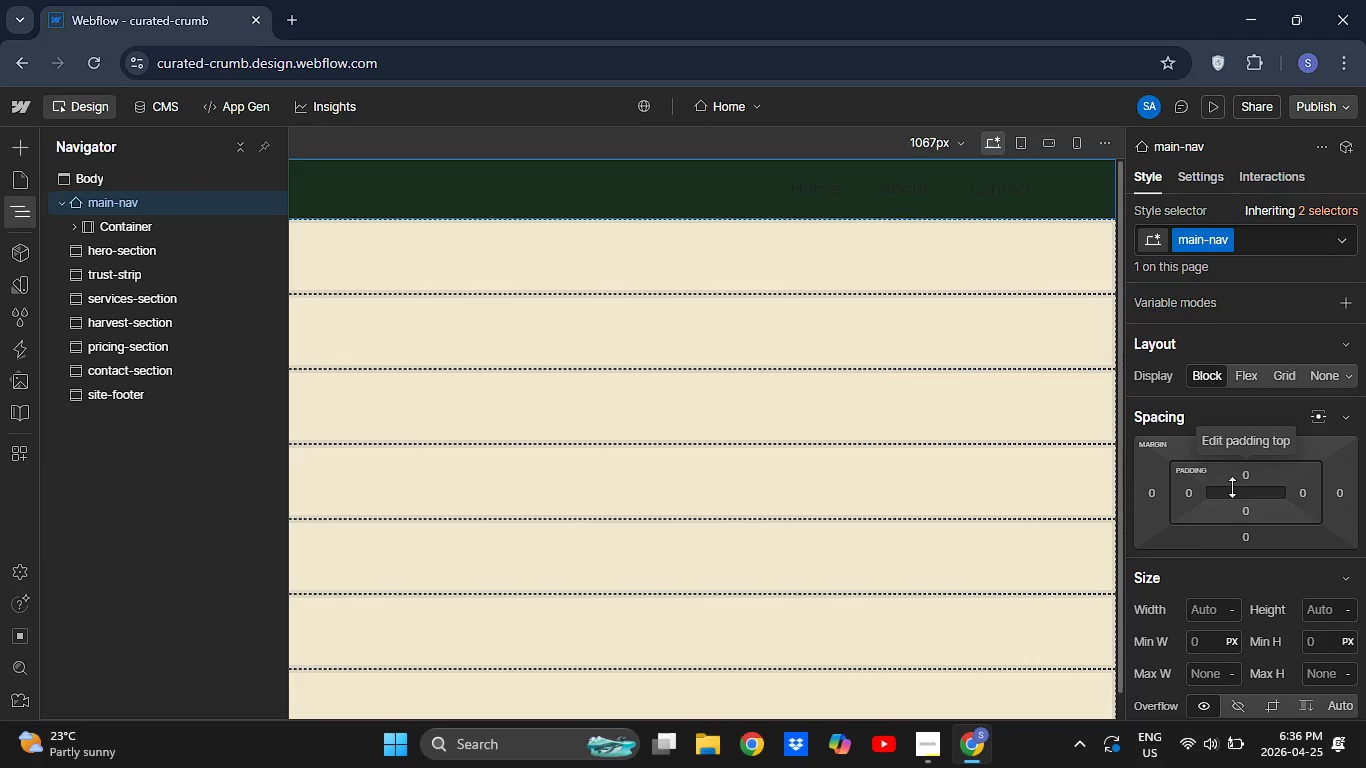 
wait(13.32)
 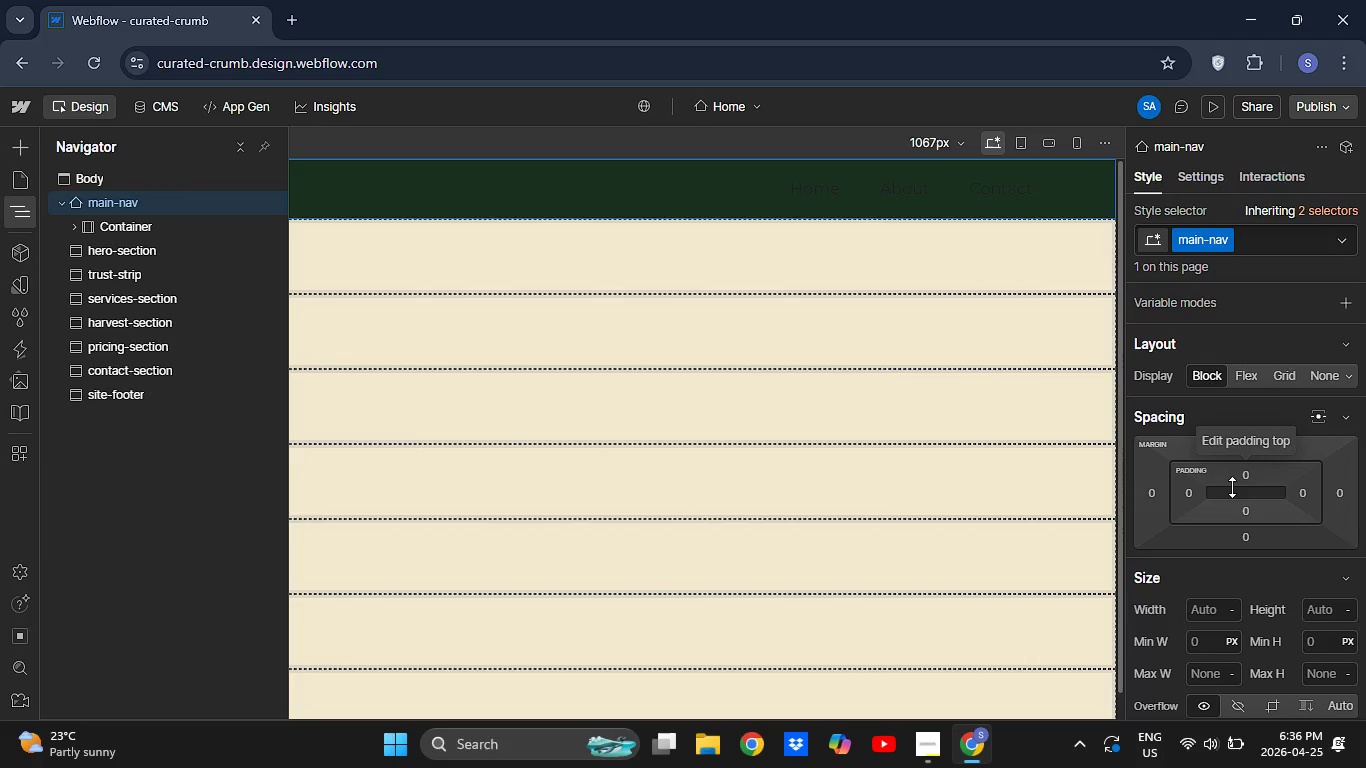 
left_click_drag(start_coordinate=[1236, 485], to_coordinate=[1241, 506])
 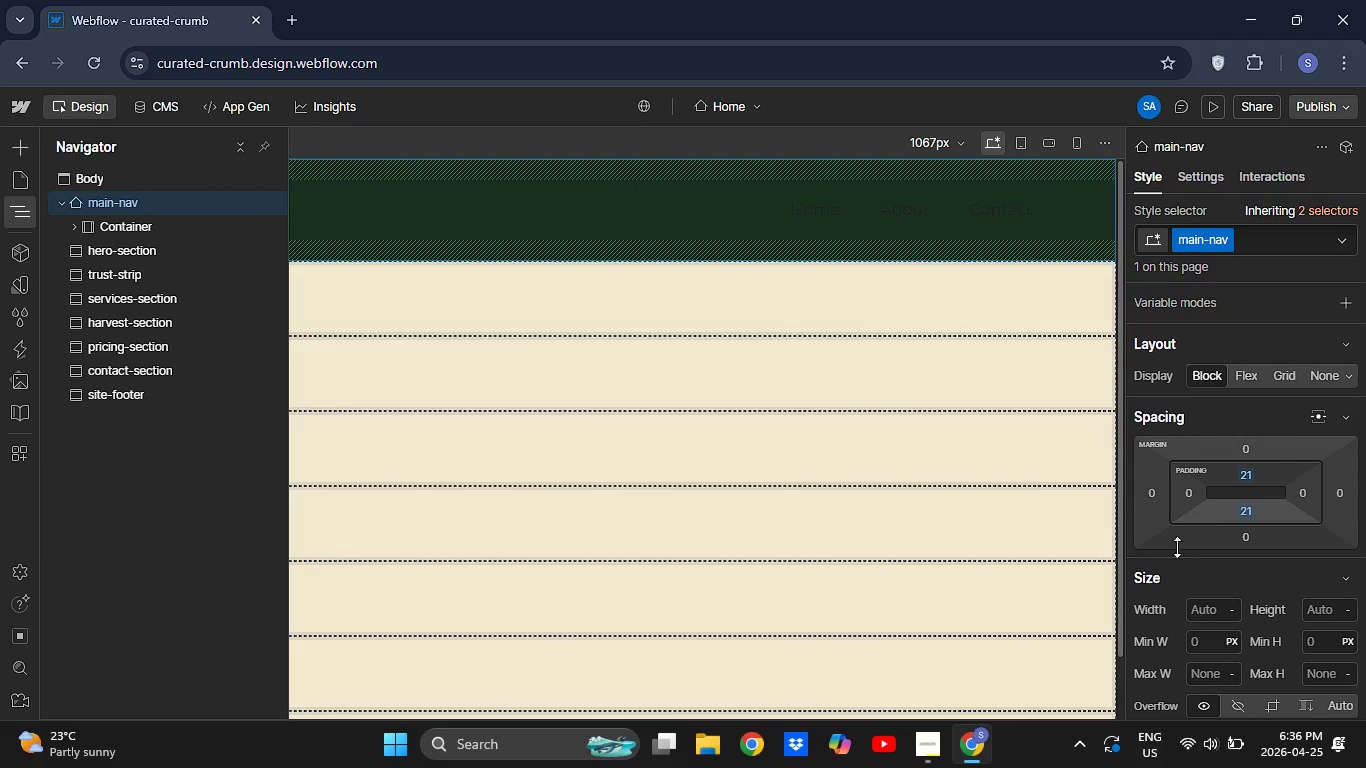 
key(Meta+MetaLeft)
 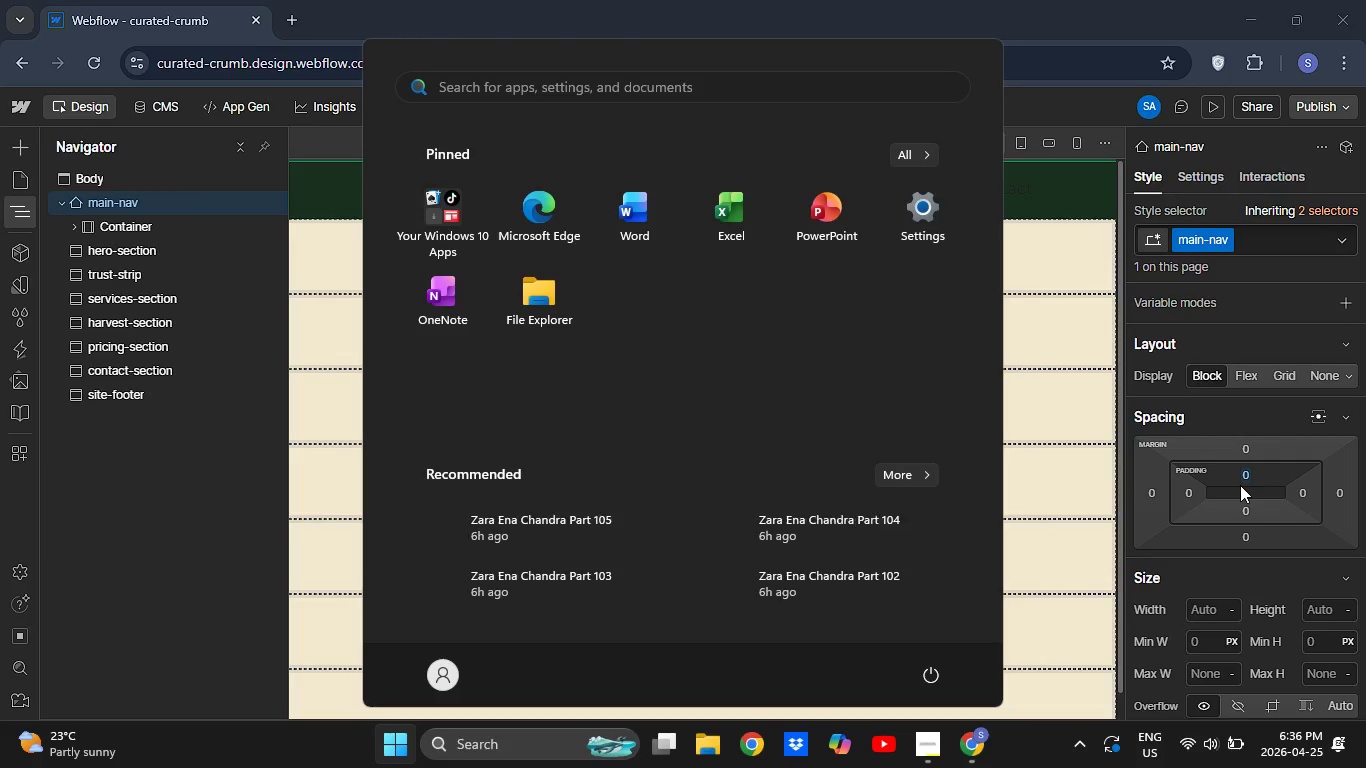 
key(Meta+MetaLeft)
 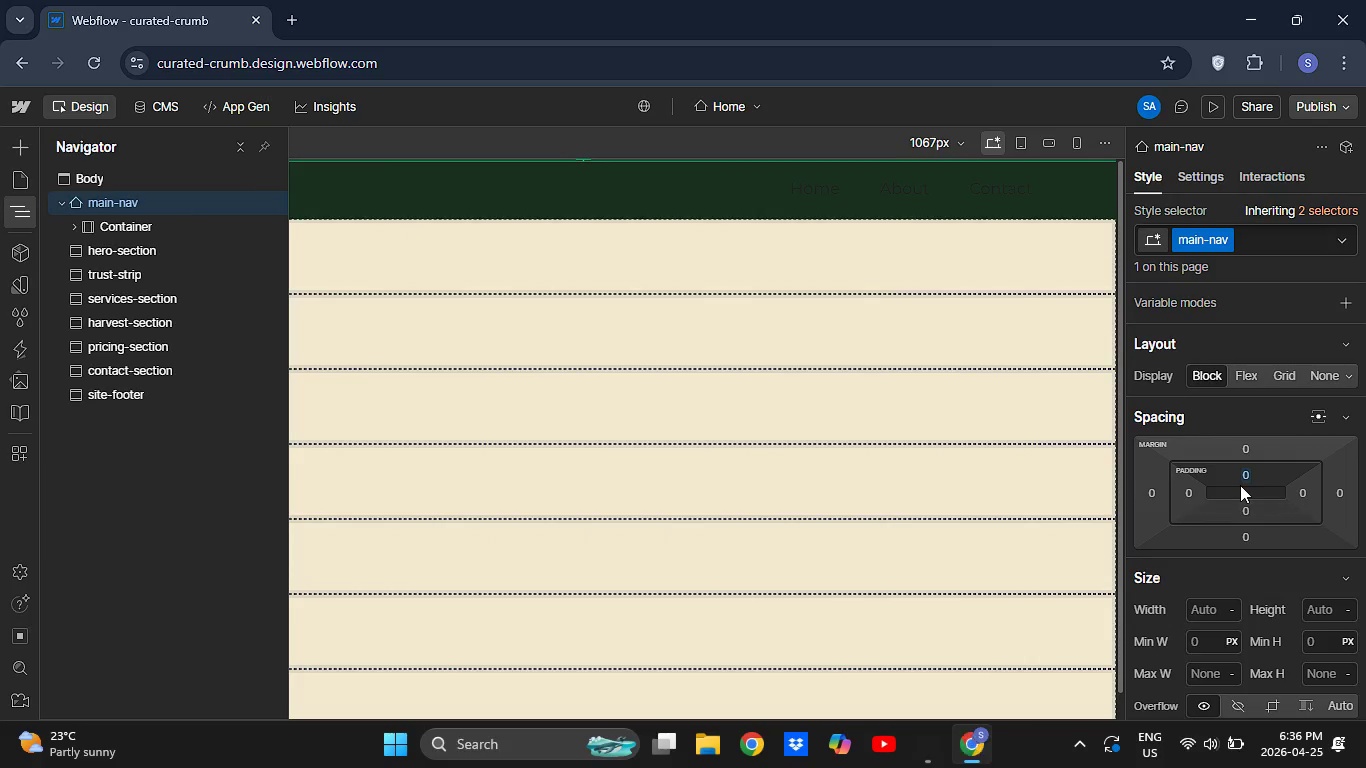 
hold_key(key=AltLeft, duration=12.48)
 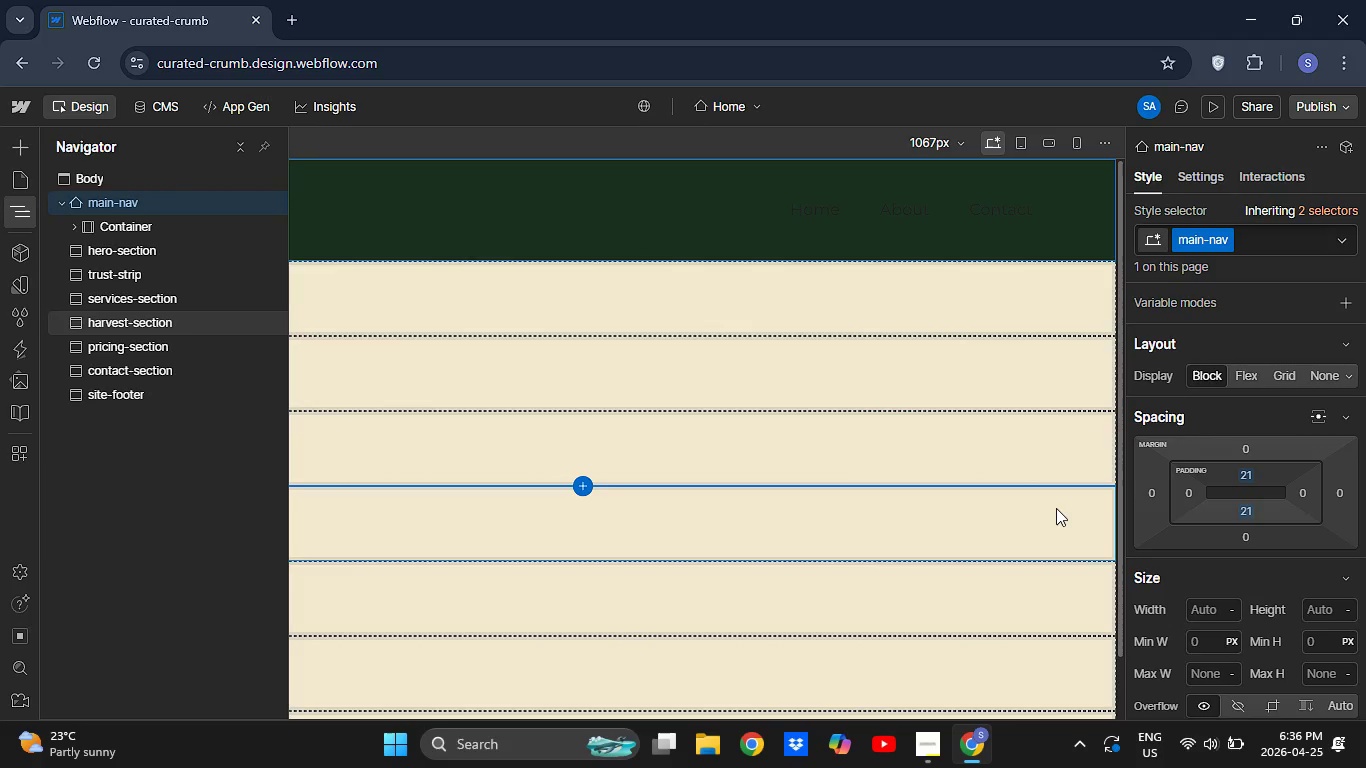 
left_click([1056, 508])
 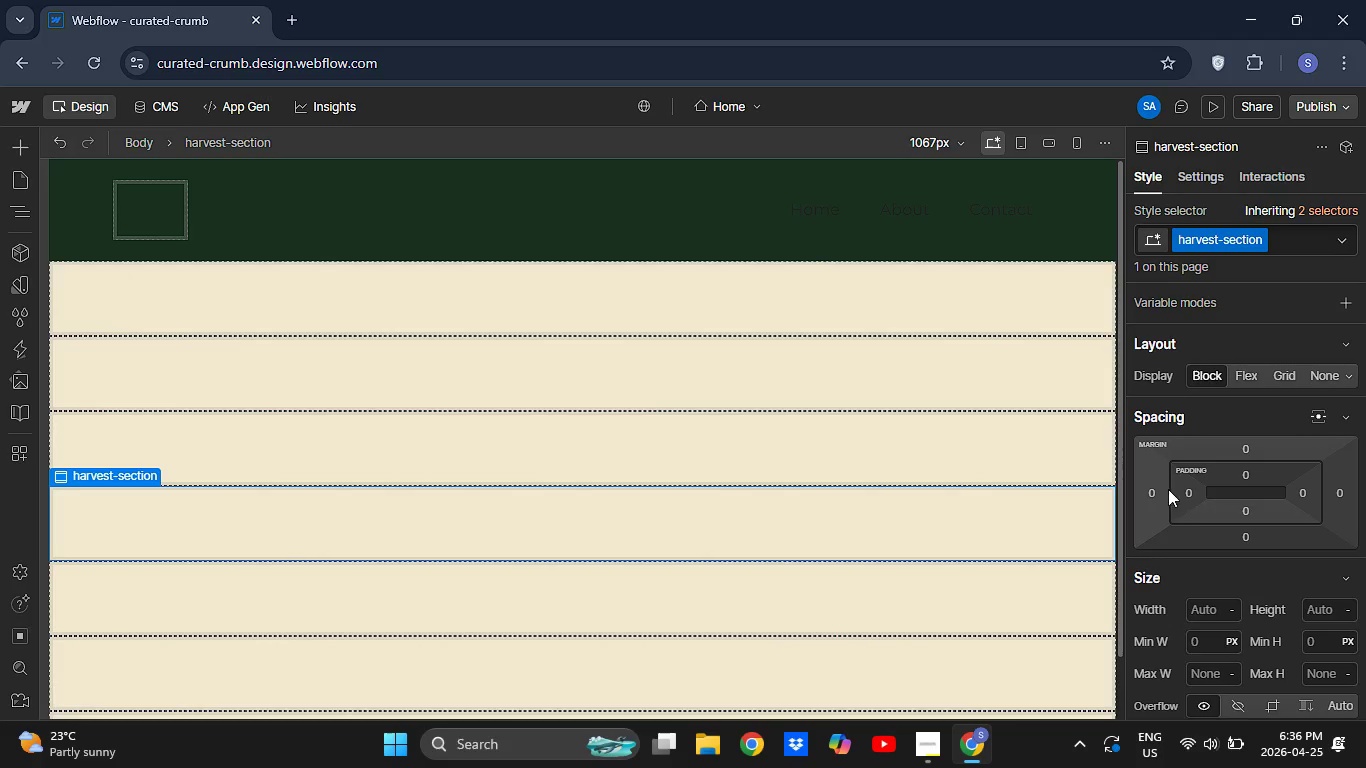 
mouse_move([1235, 501])
 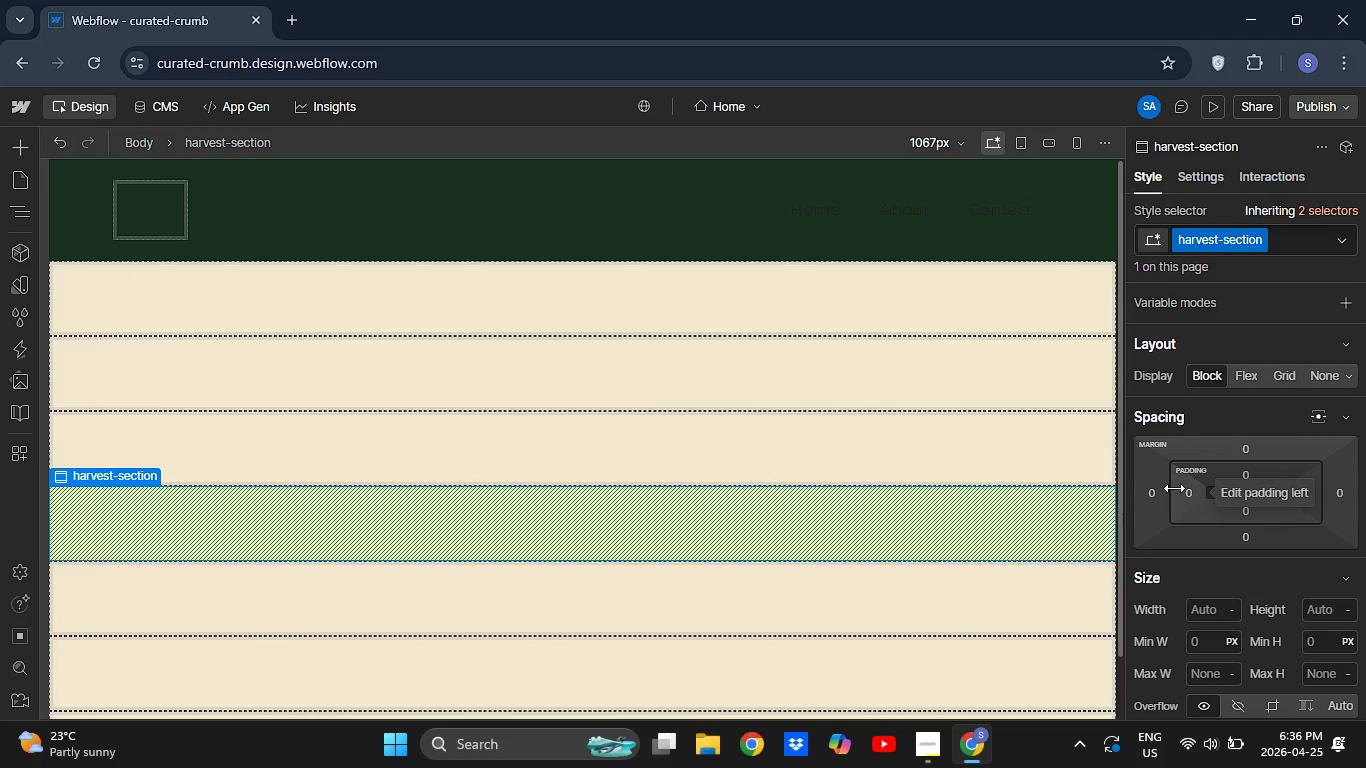 
hold_key(key=MetaLeft, duration=1.5)
left_click_drag(start_coordinate=[1174, 488], to_coordinate=[1216, 498])
 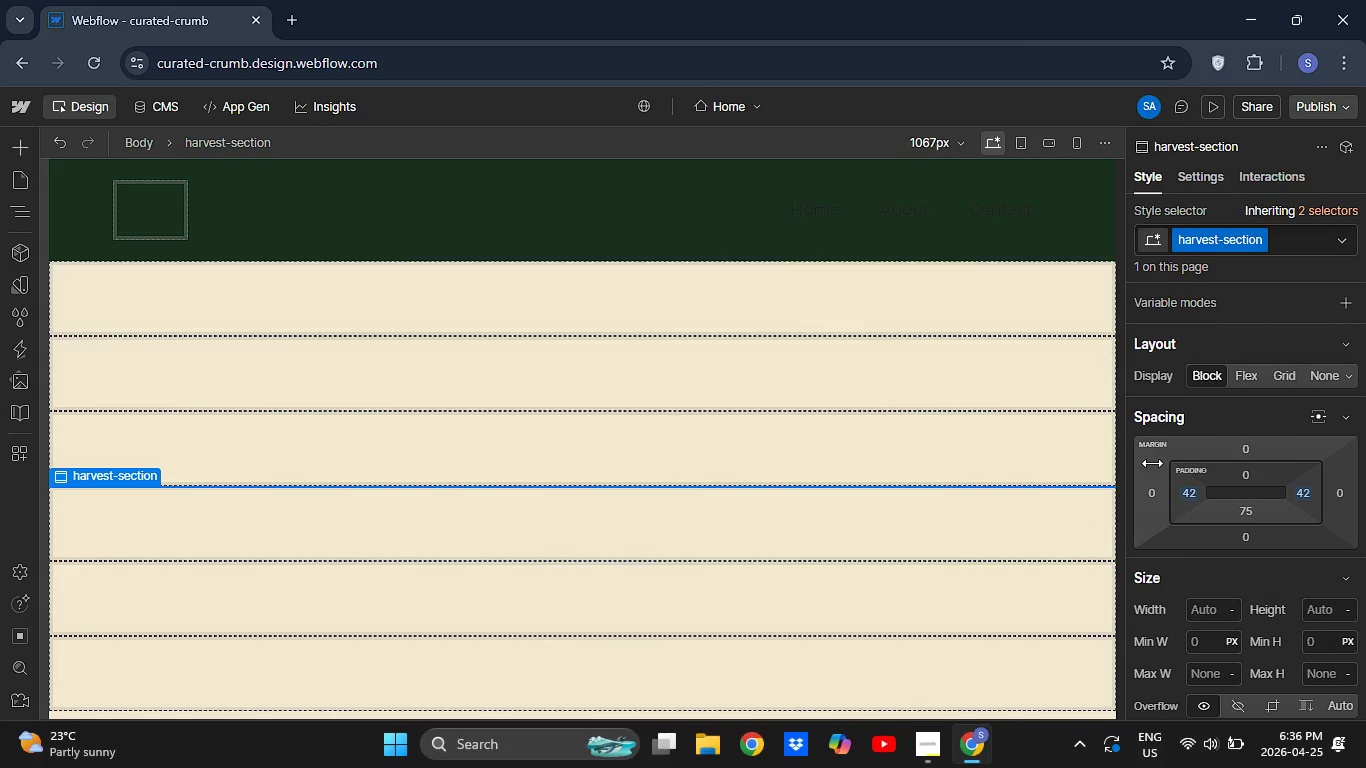 
hold_key(key=MetaLeft, duration=1.05)
 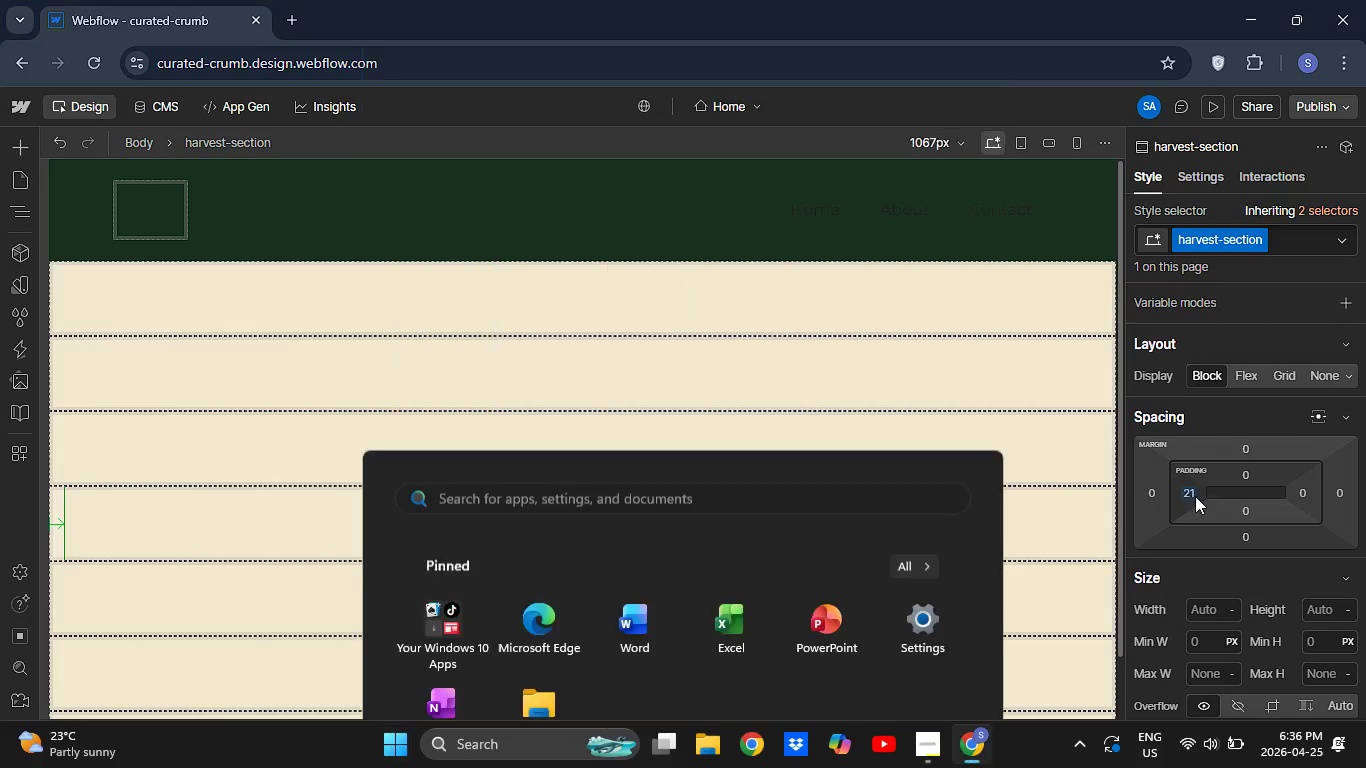 
key(Meta+MetaLeft)
 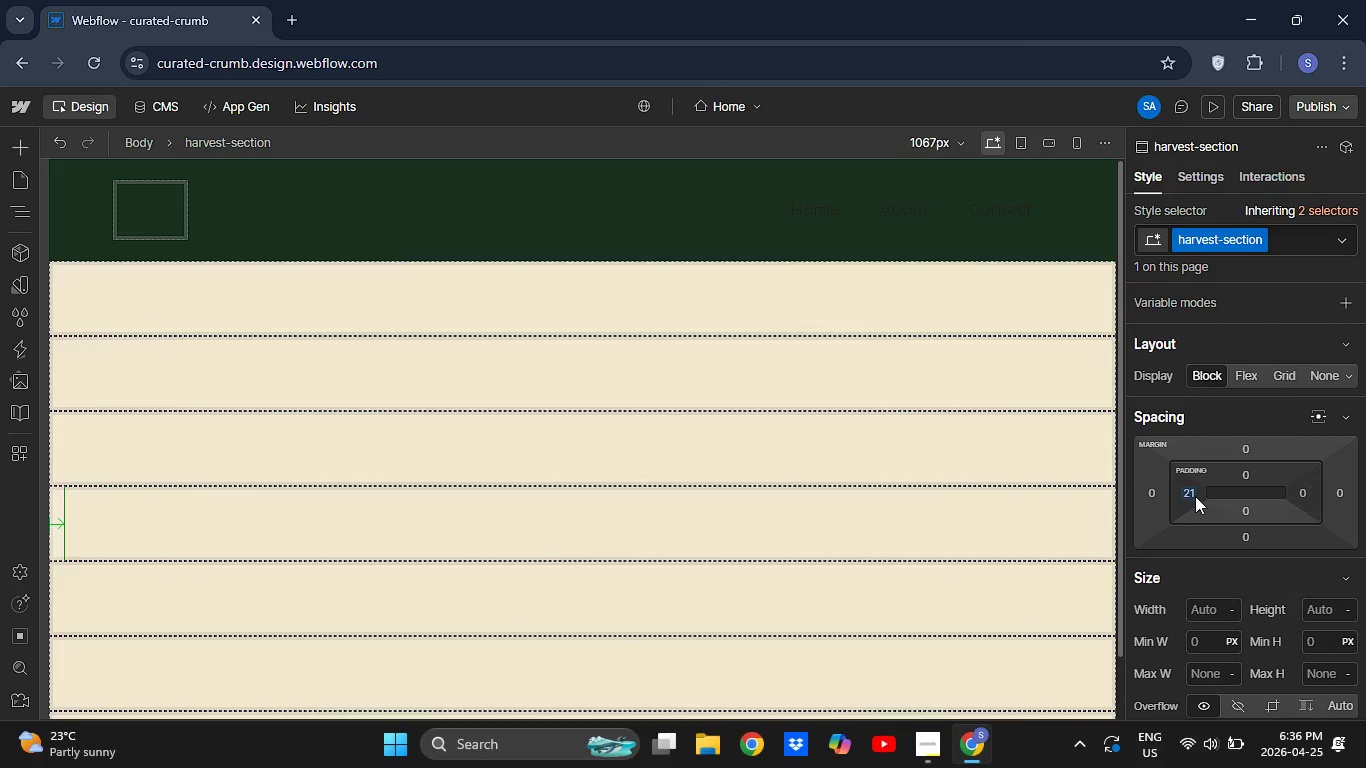 
hold_key(key=AltLeft, duration=4.51)
 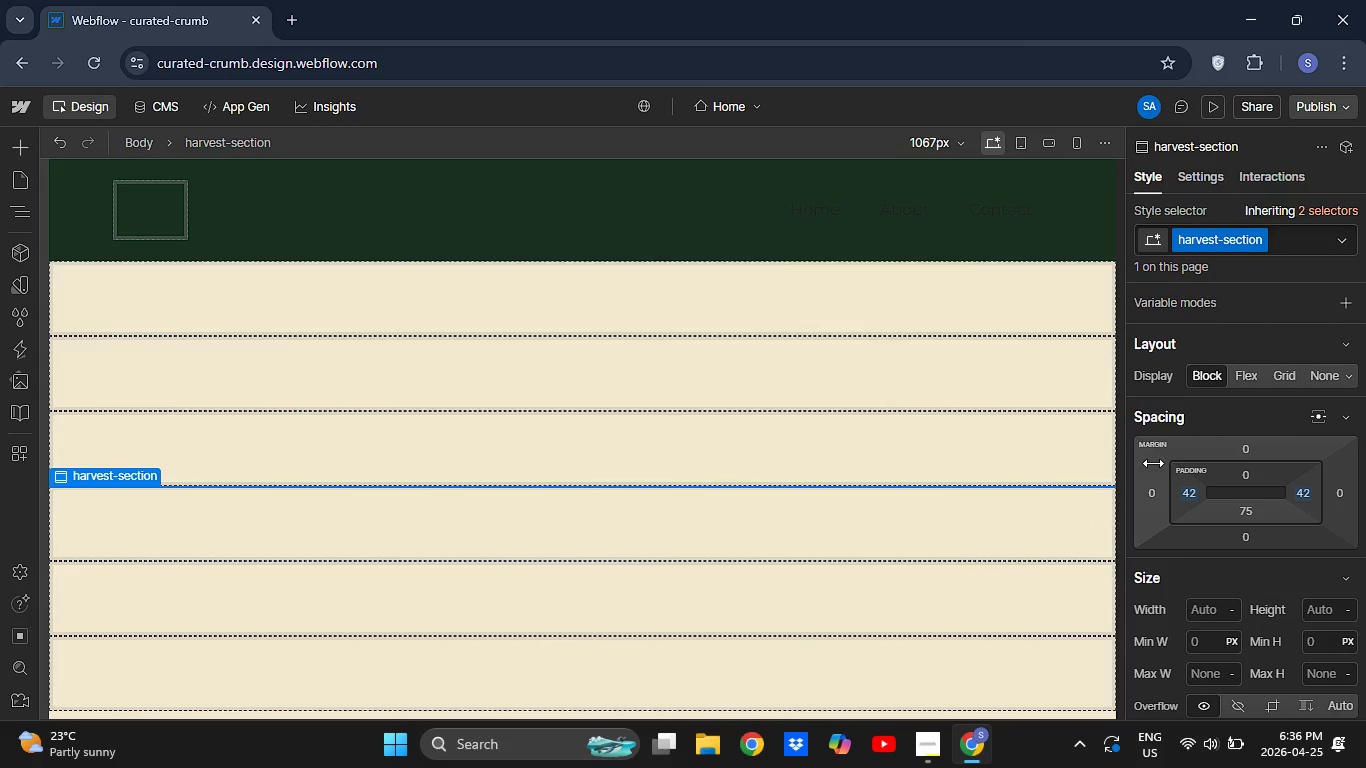 
mouse_move([1190, 484])
 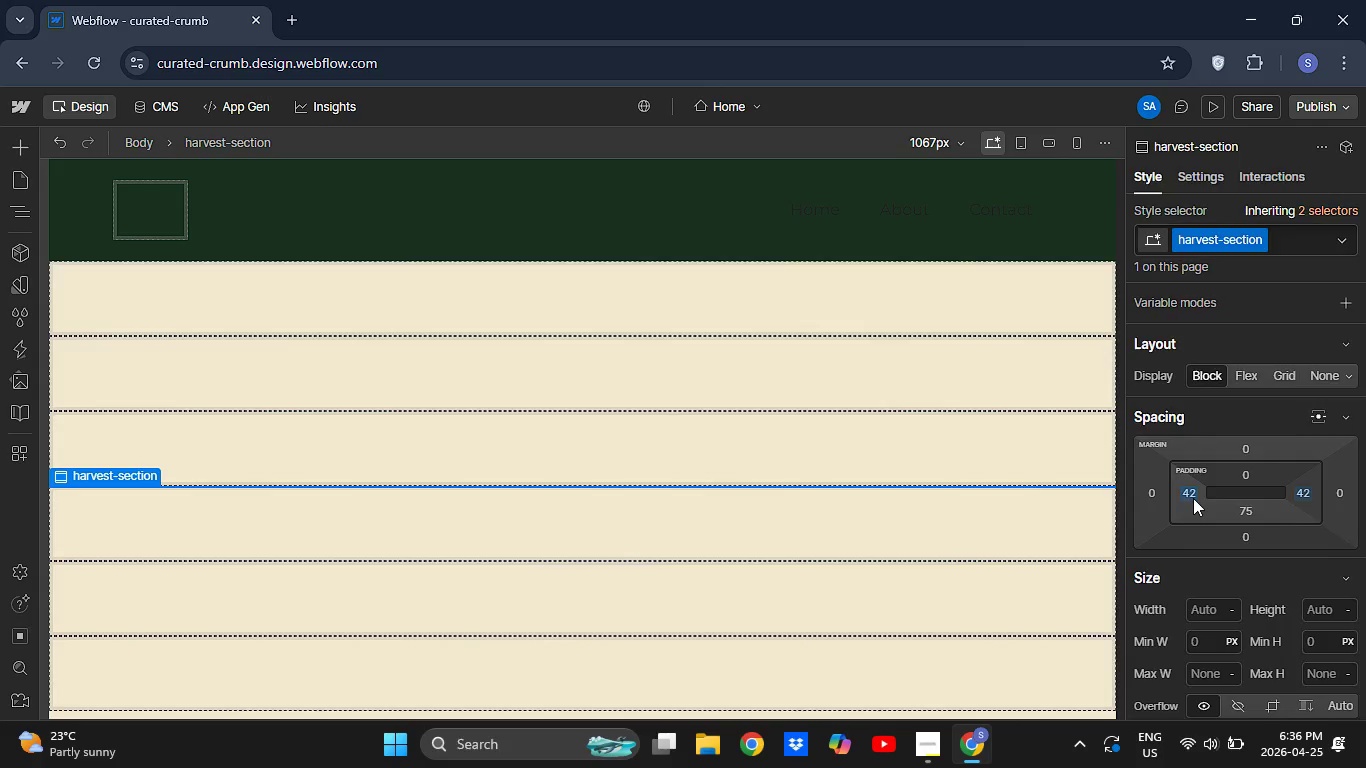 
left_click([1193, 498])
 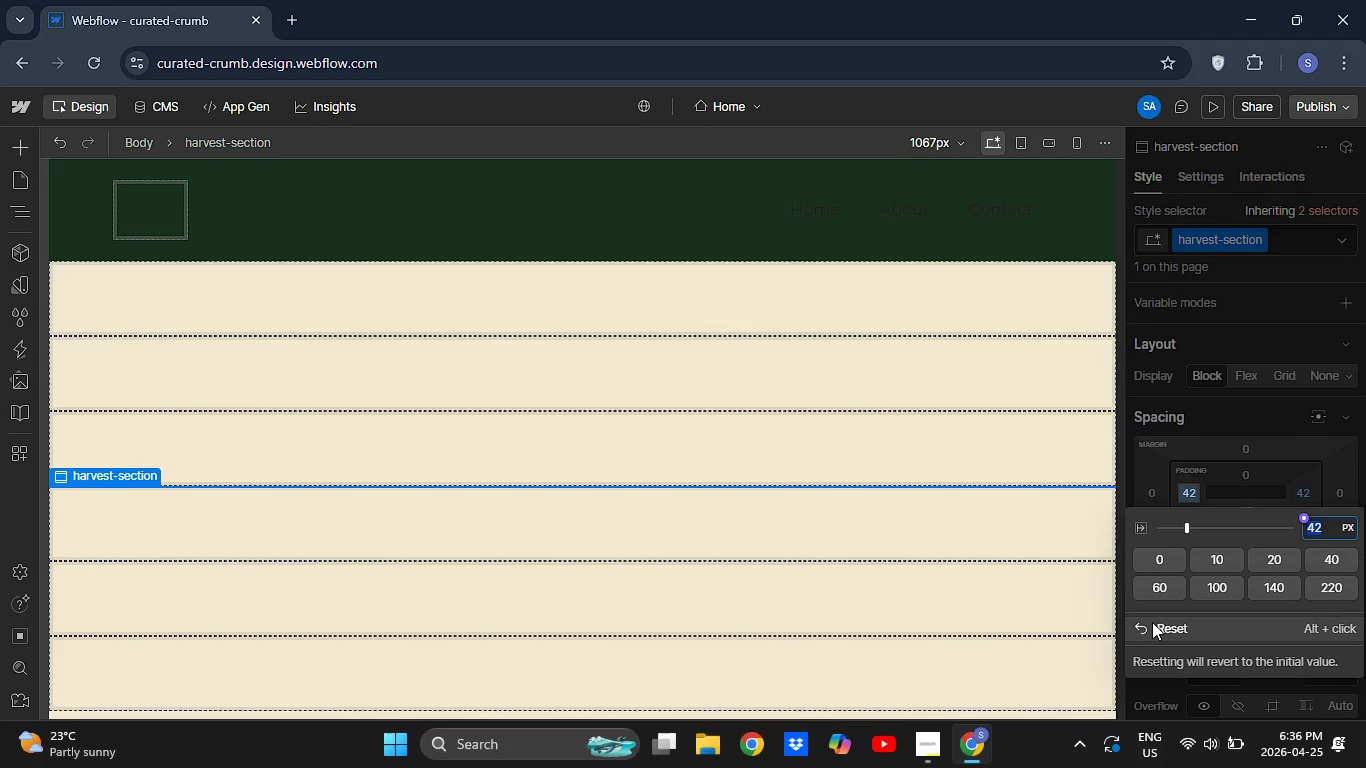 
left_click([1152, 622])
 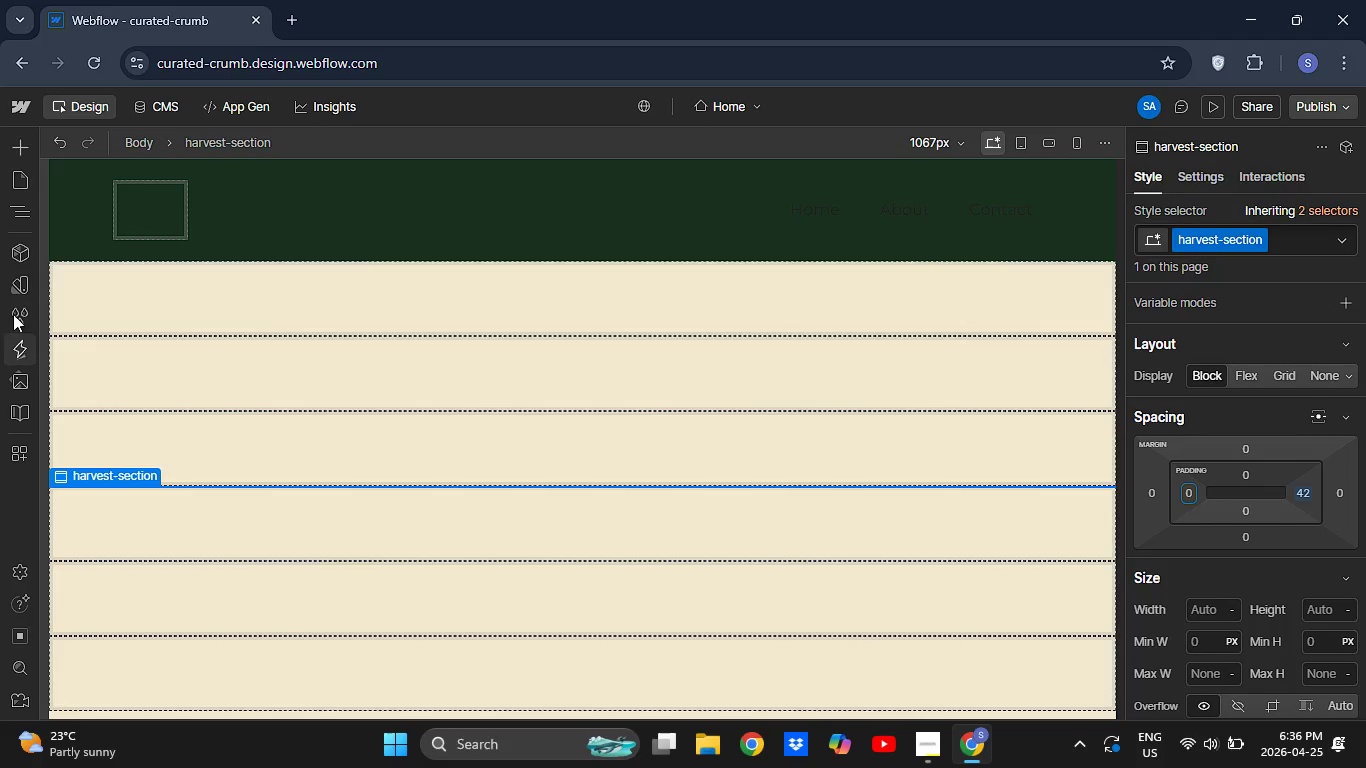 
mouse_move([47, 241])
 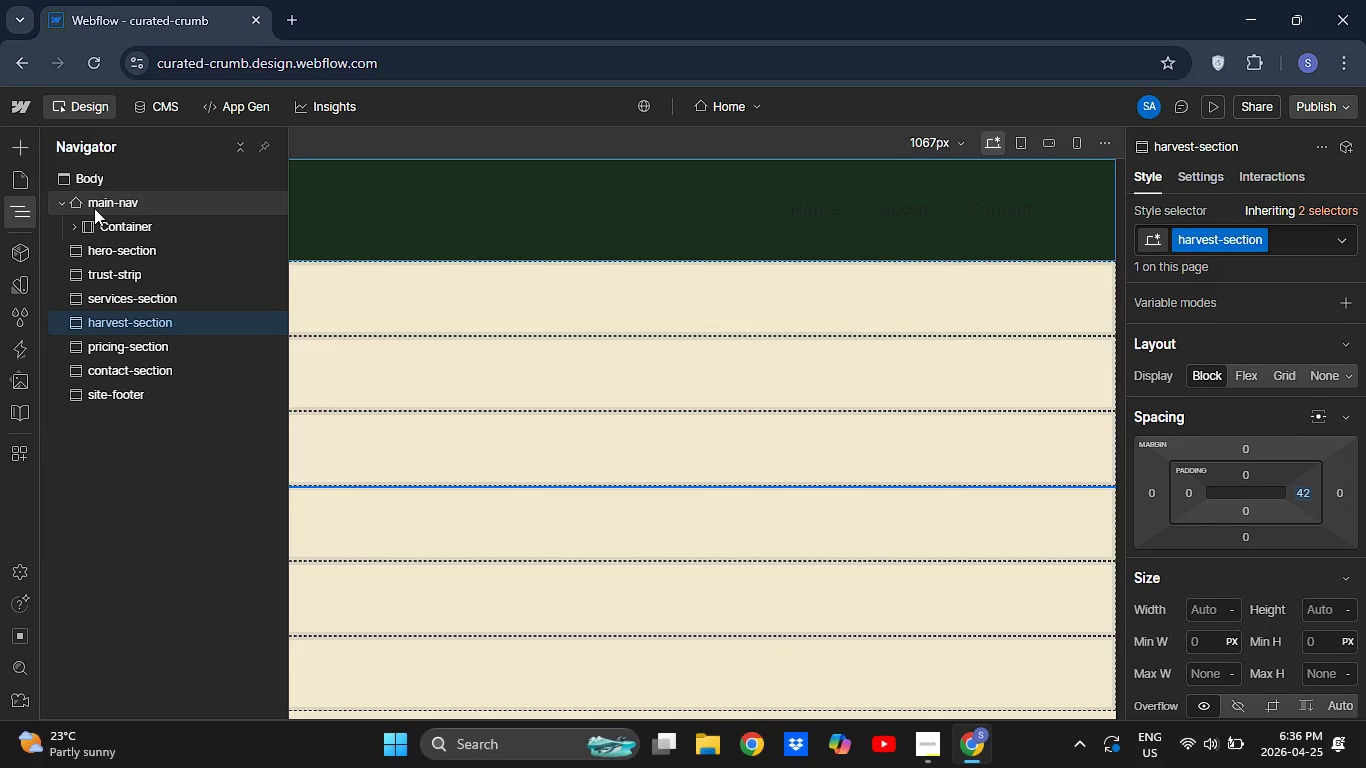 
left_click([94, 208])
 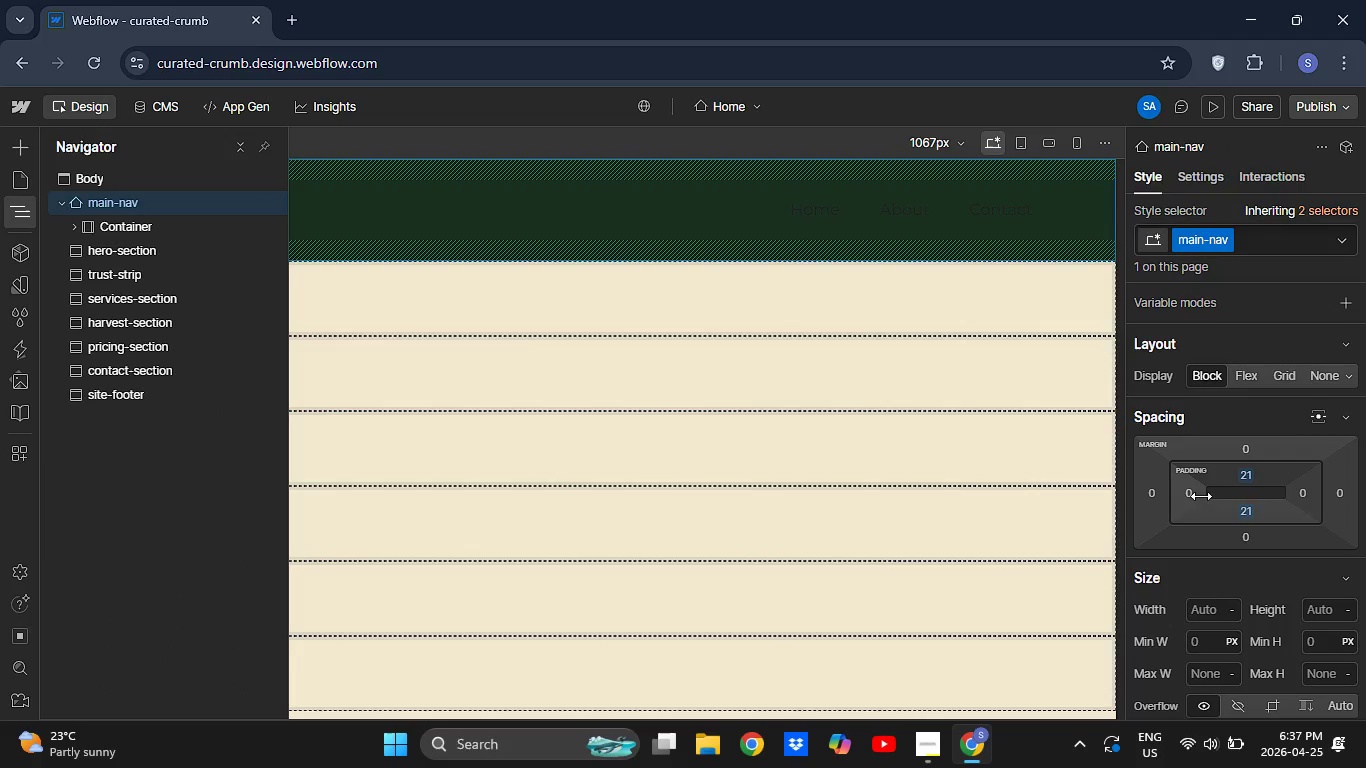 
hold_key(key=MetaLeft, duration=1.51)
left_click_drag(start_coordinate=[1201, 496], to_coordinate=[1242, 489])
 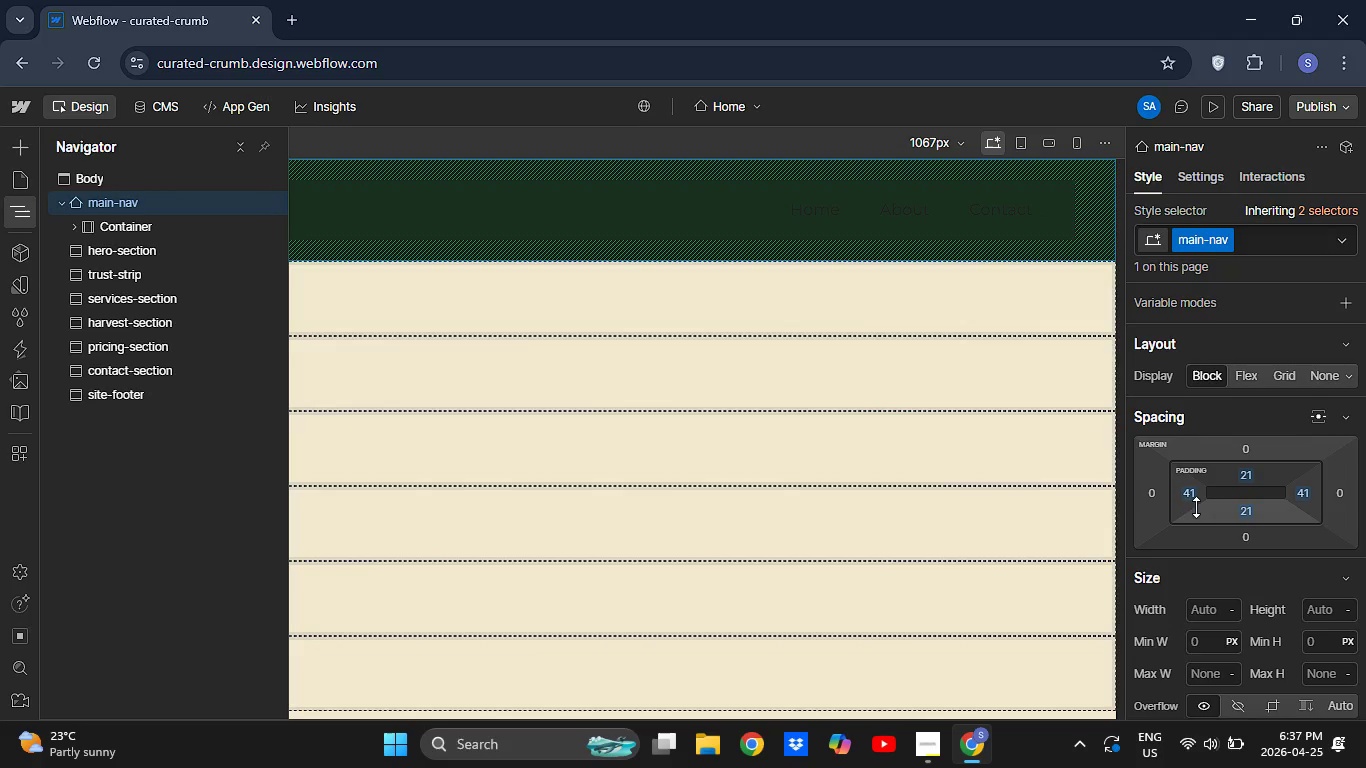 
hold_key(key=MetaLeft, duration=1.19)
 